 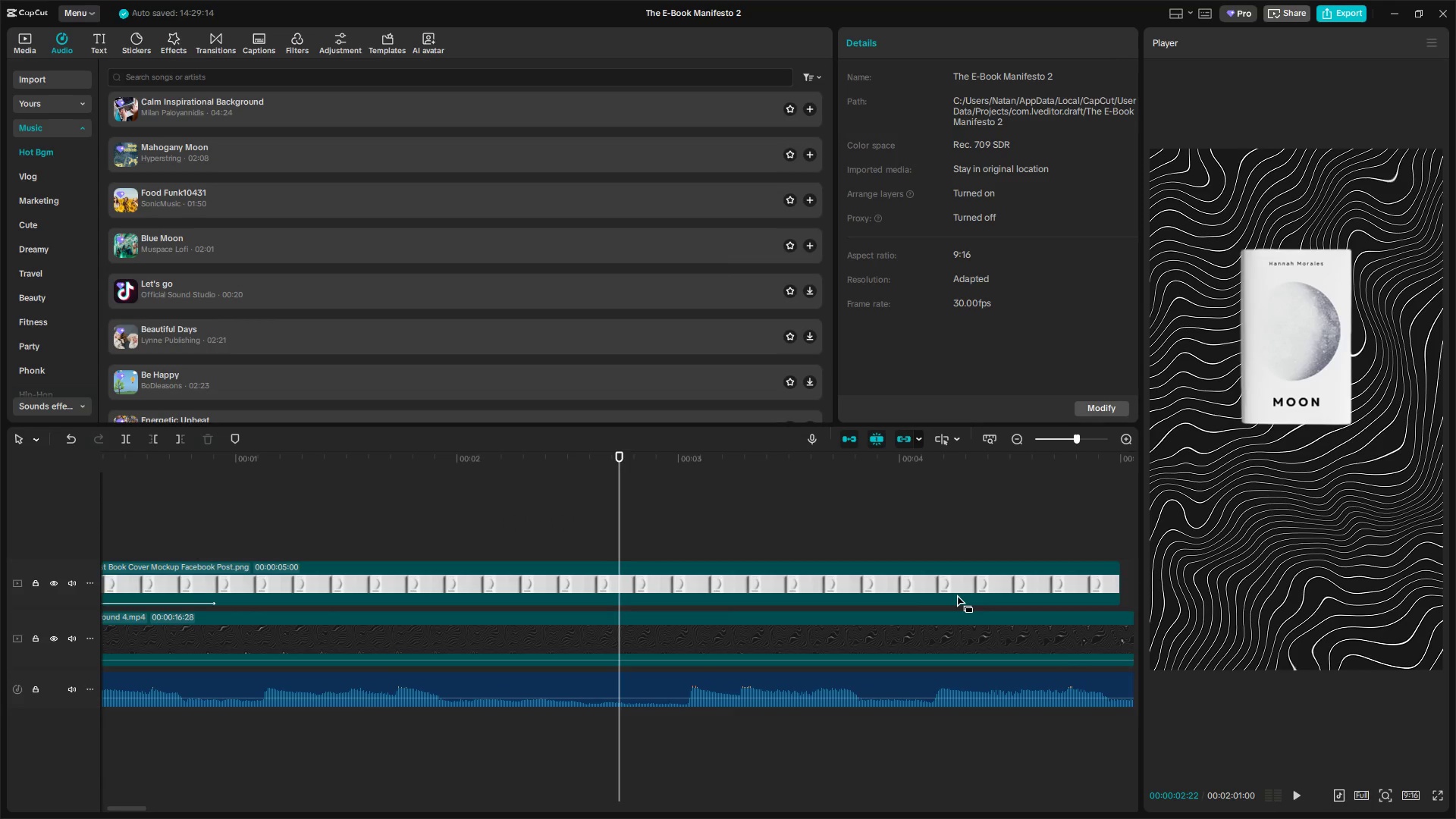 
scroll: coordinate [375, 578], scroll_direction: down, amount: 9.0
 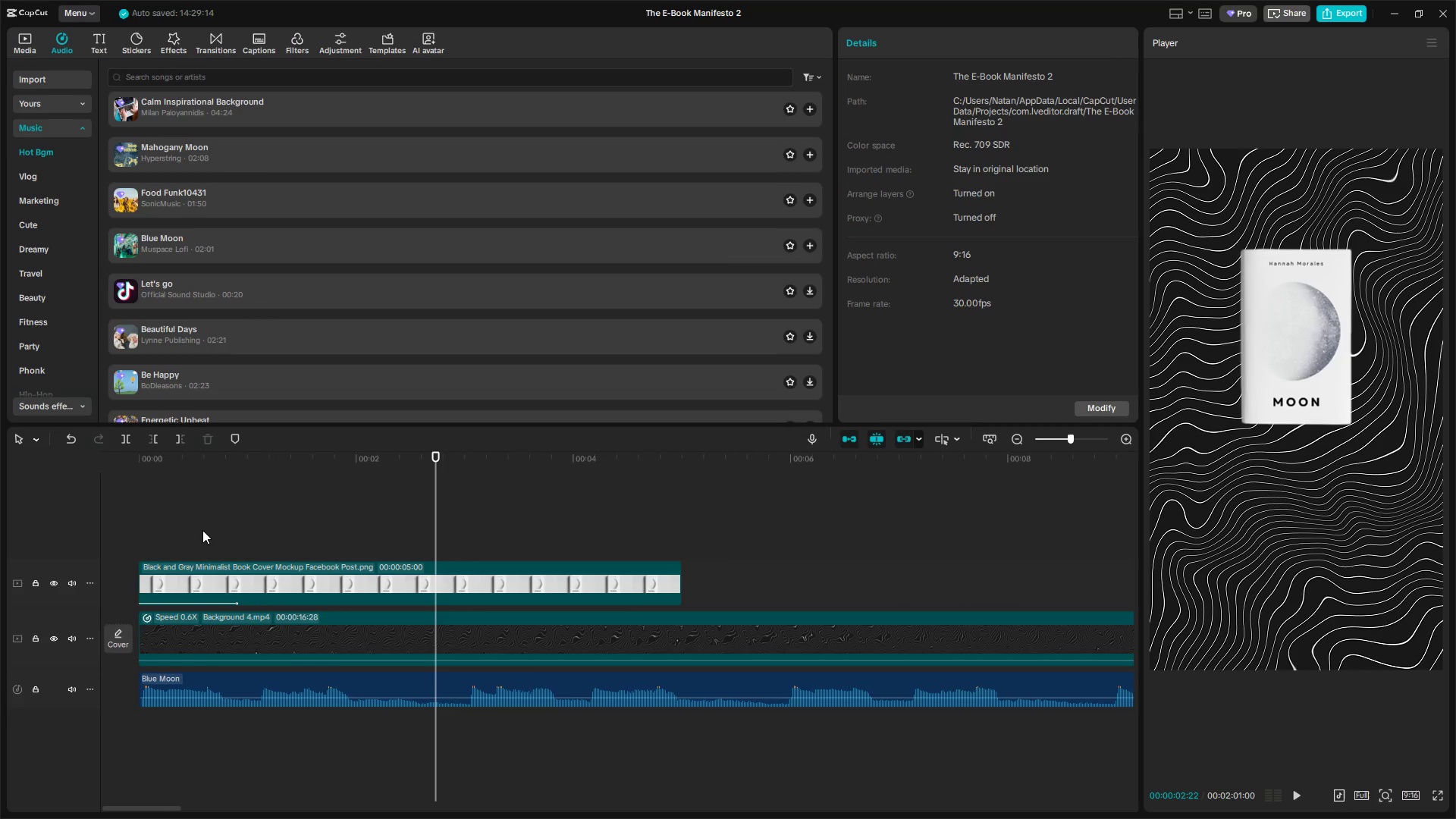 
double_click([199, 535])
 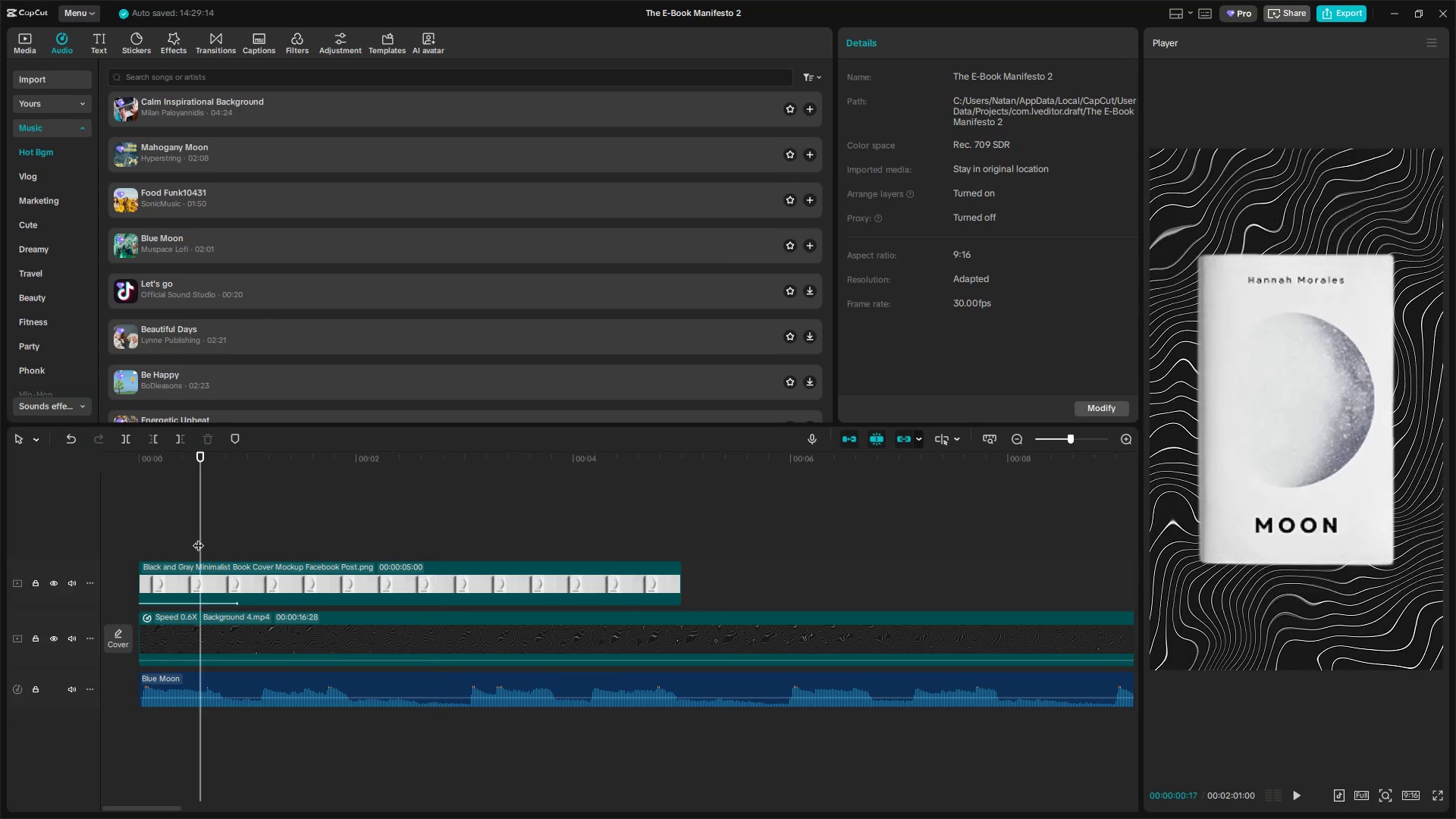 
left_click_drag(start_coordinate=[197, 538], to_coordinate=[54, 526])
 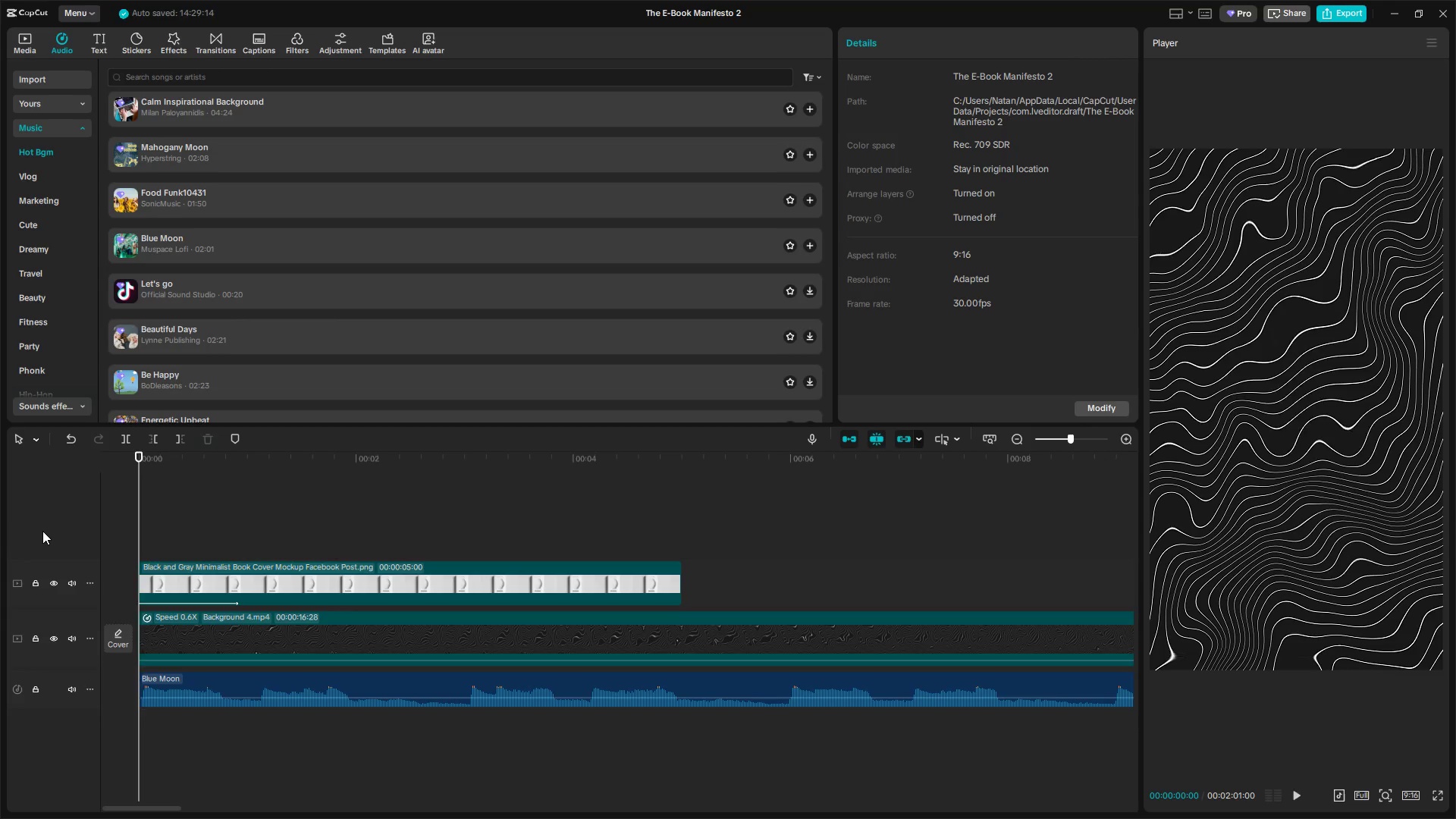 
key(Space)
 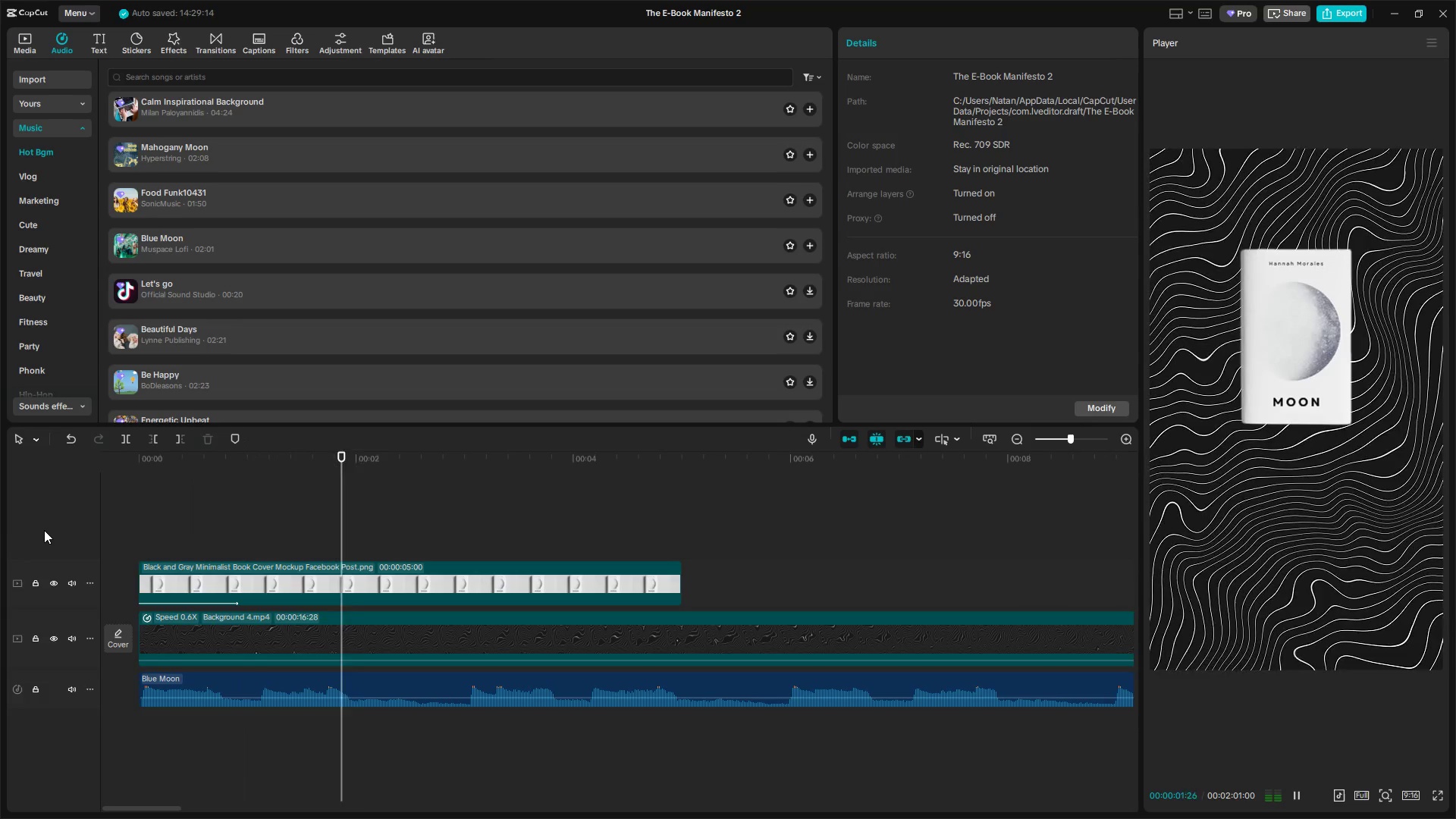 
key(Space)
 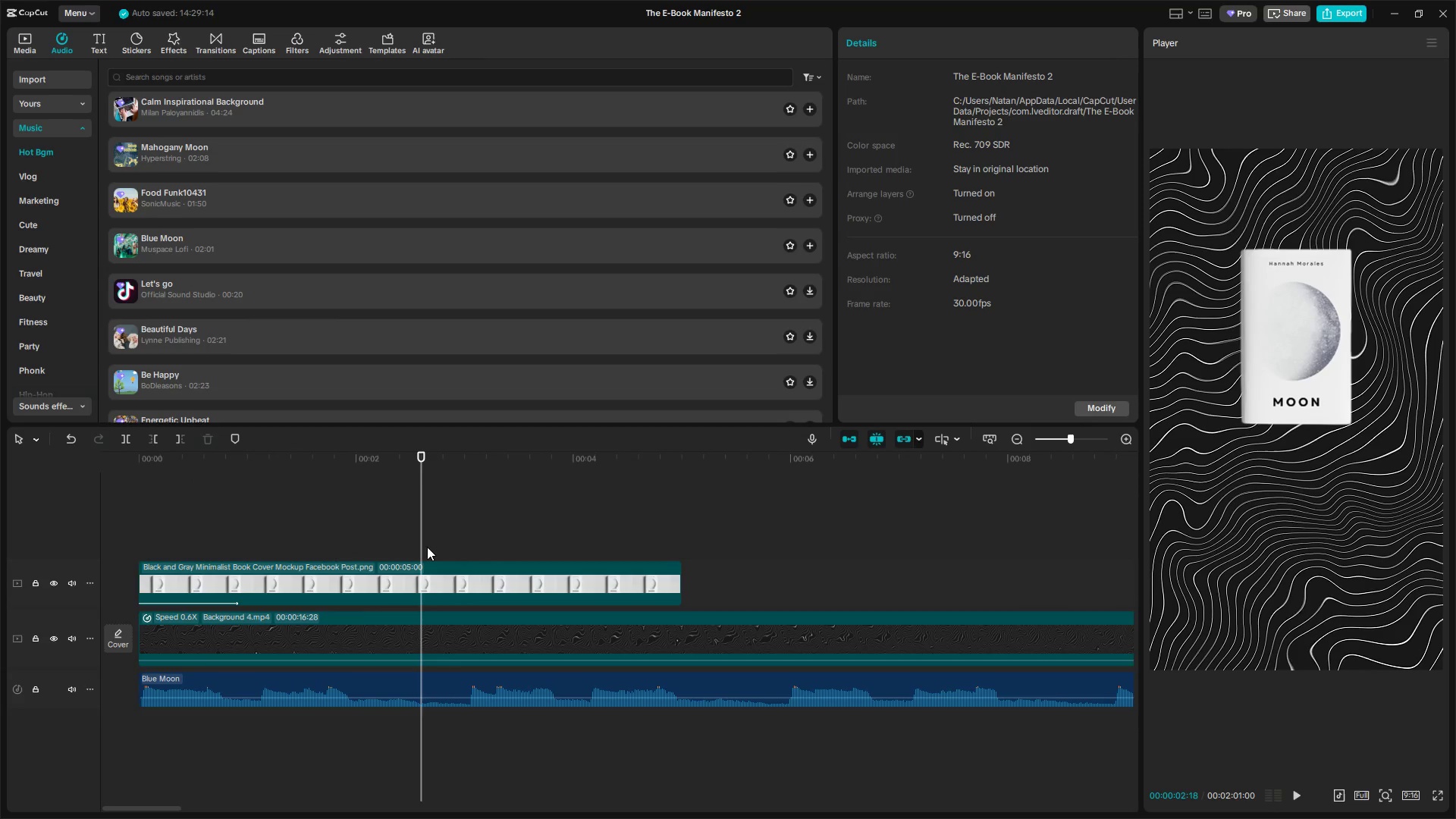 
key(Space)
 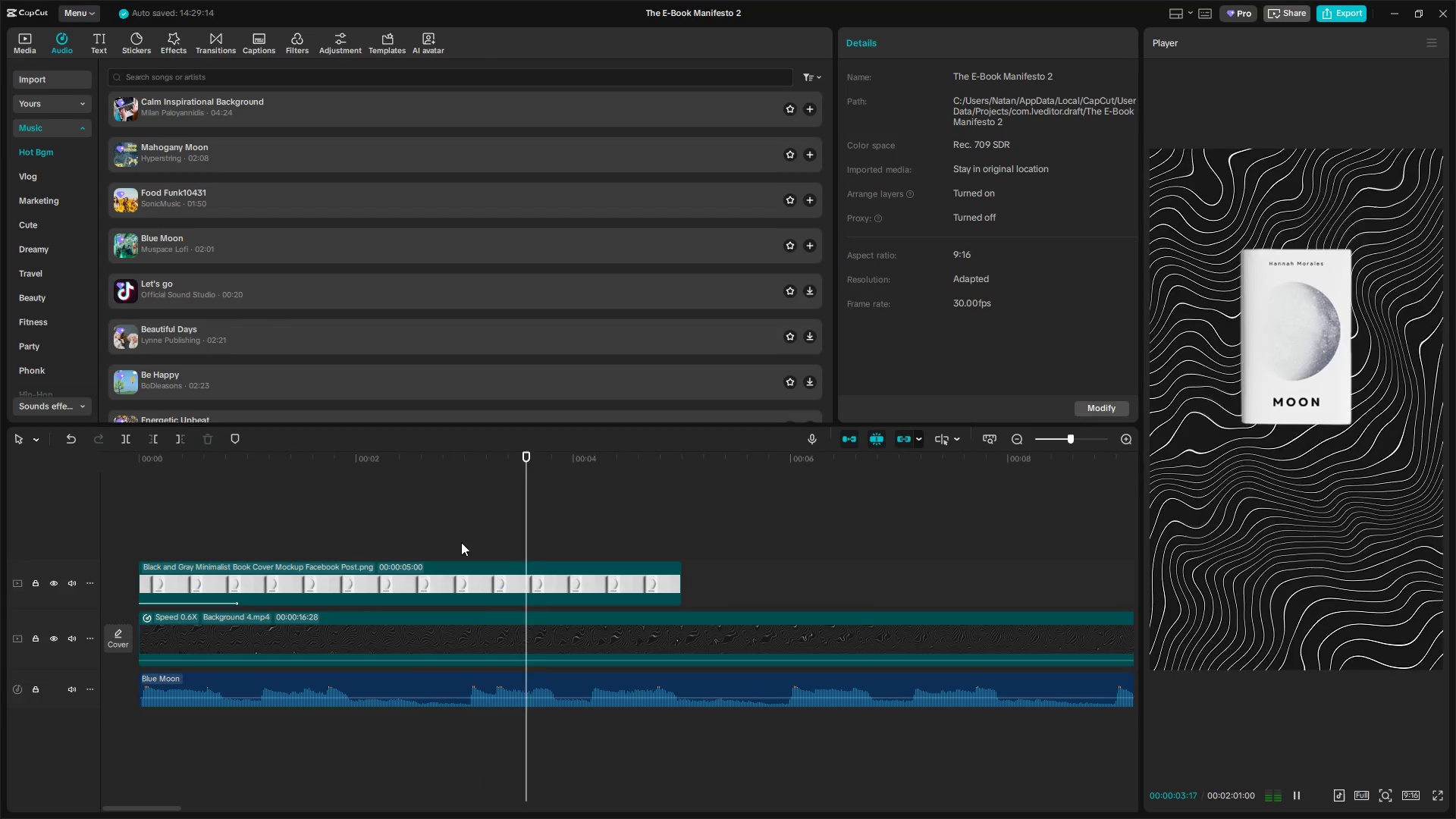 
hold_key(key=ControlLeft, duration=1.19)
 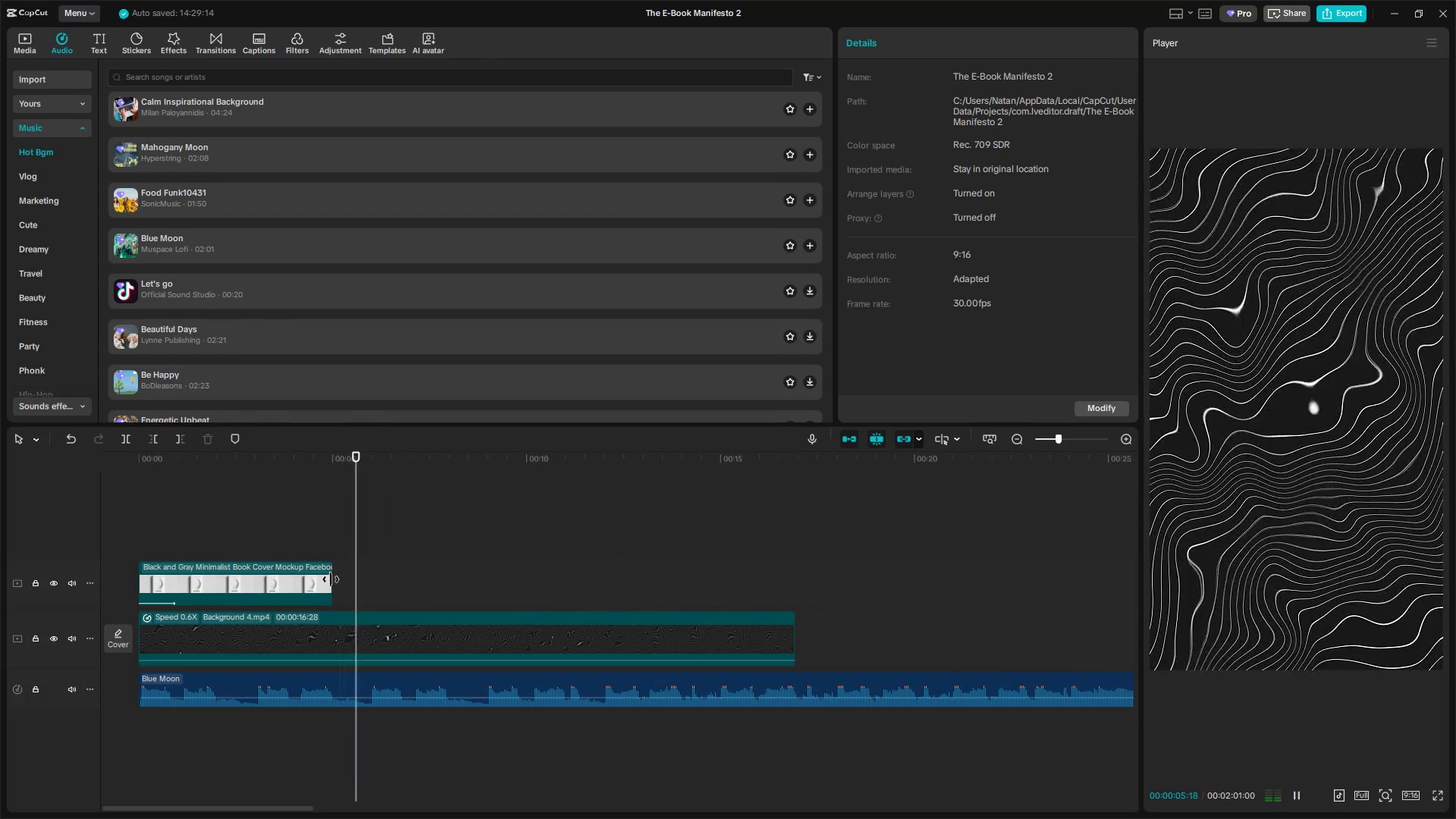 
hold_key(key=ControlLeft, duration=2.78)
 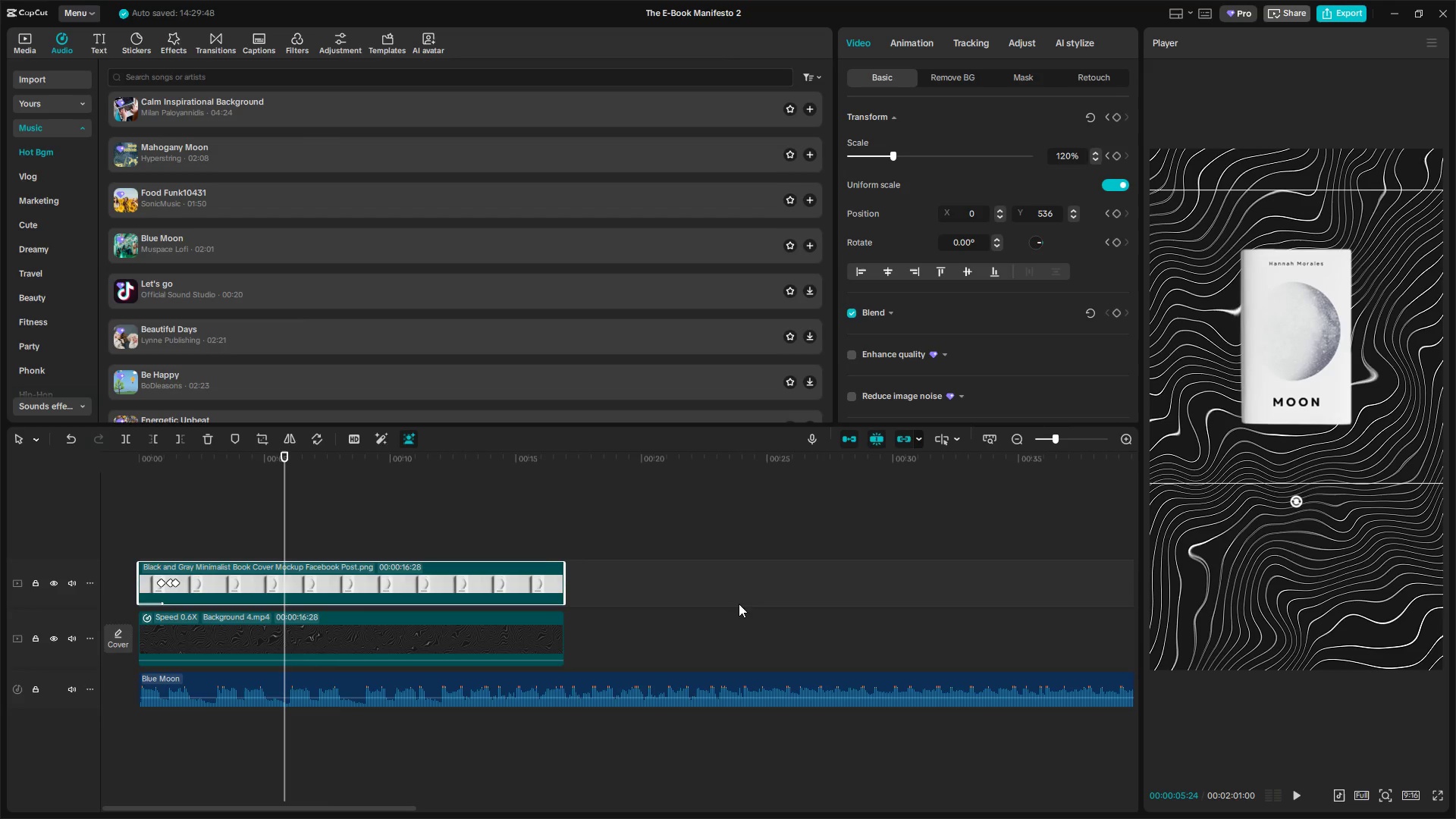 
scroll: coordinate [556, 612], scroll_direction: down, amount: 18.0
 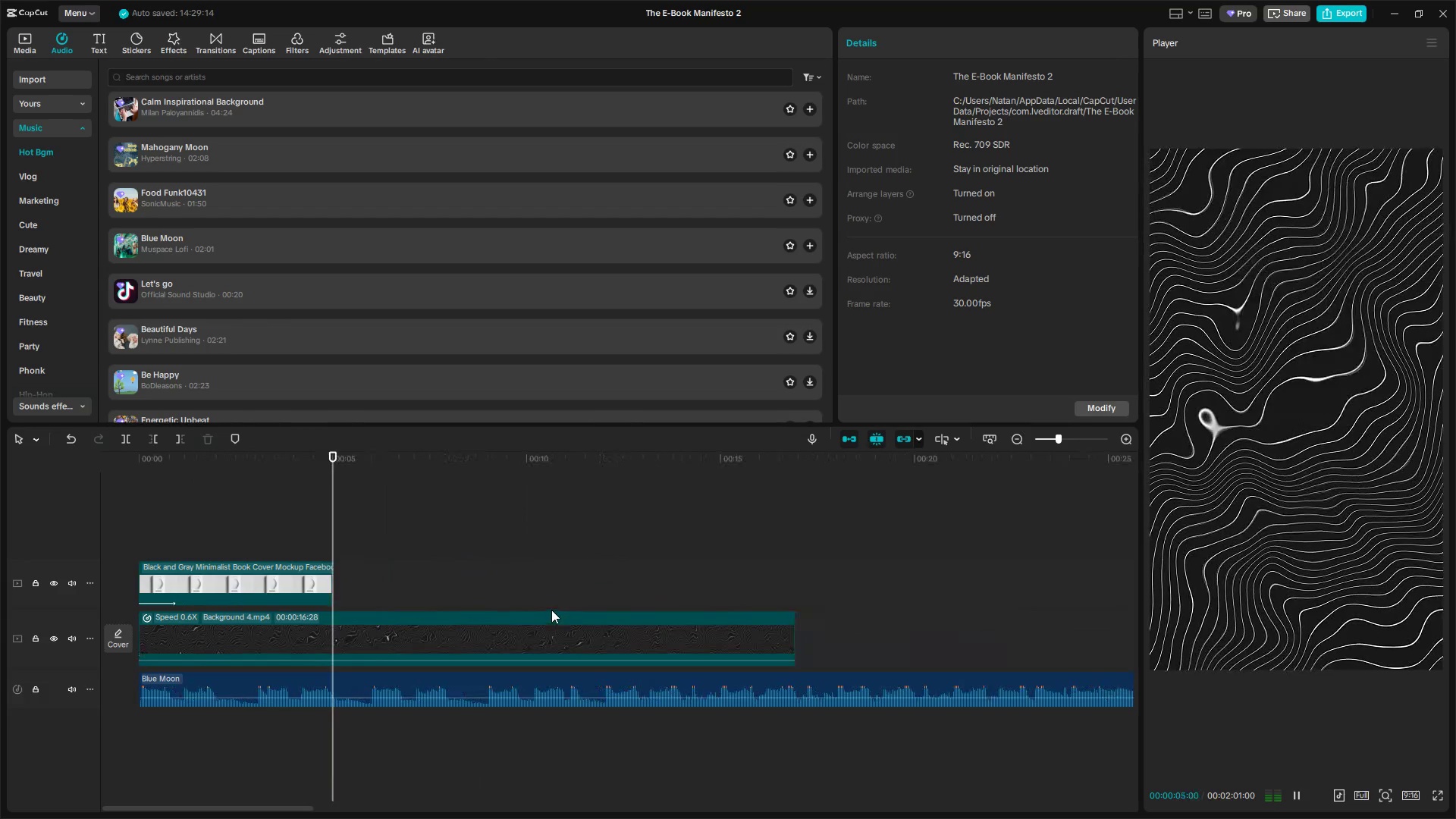 
left_click_drag(start_coordinate=[331, 579], to_coordinate=[792, 597])
 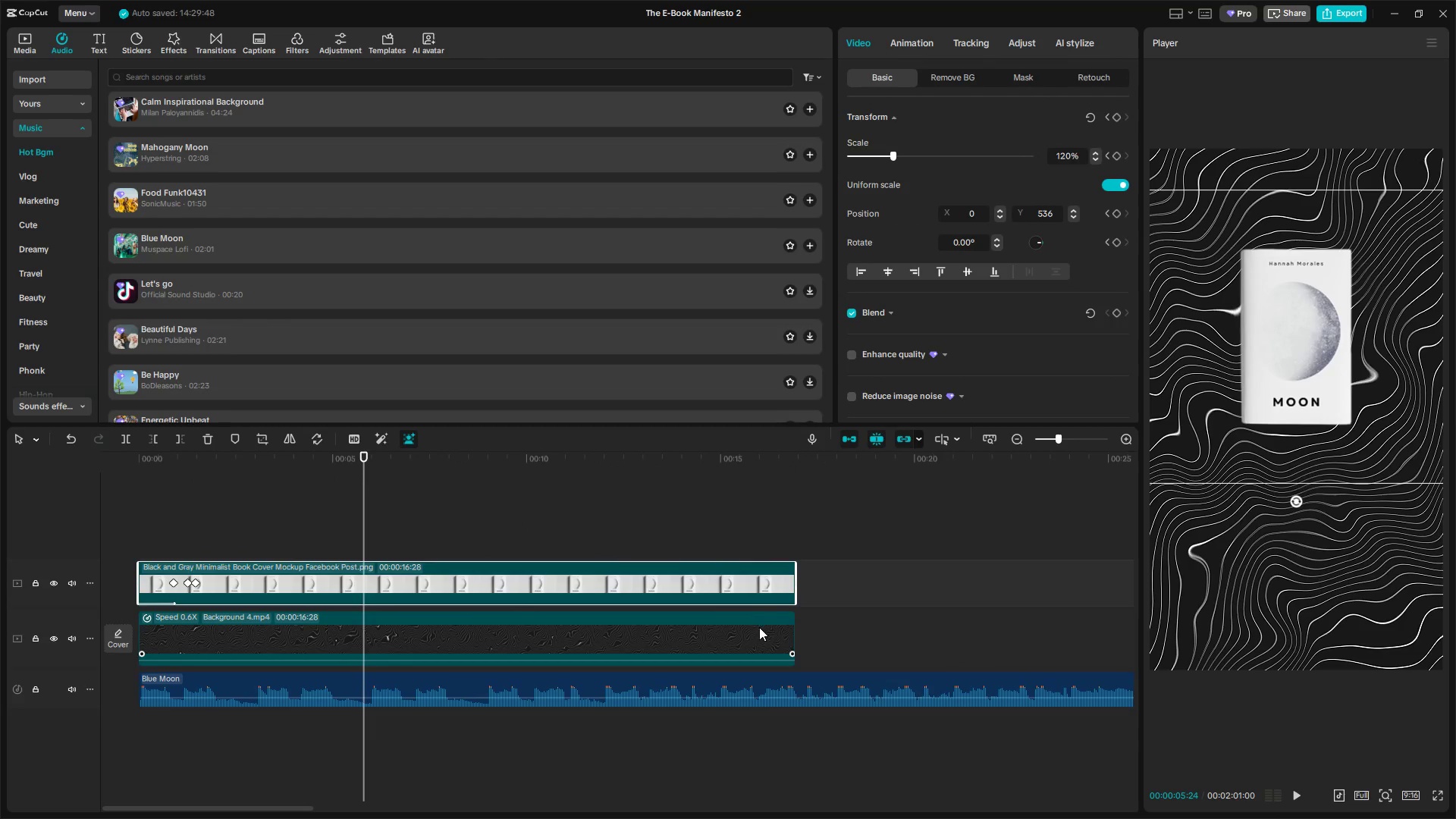 
hold_key(key=ControlLeft, duration=0.5)
scroll: coordinate [789, 623], scroll_direction: down, amount: 5.0
 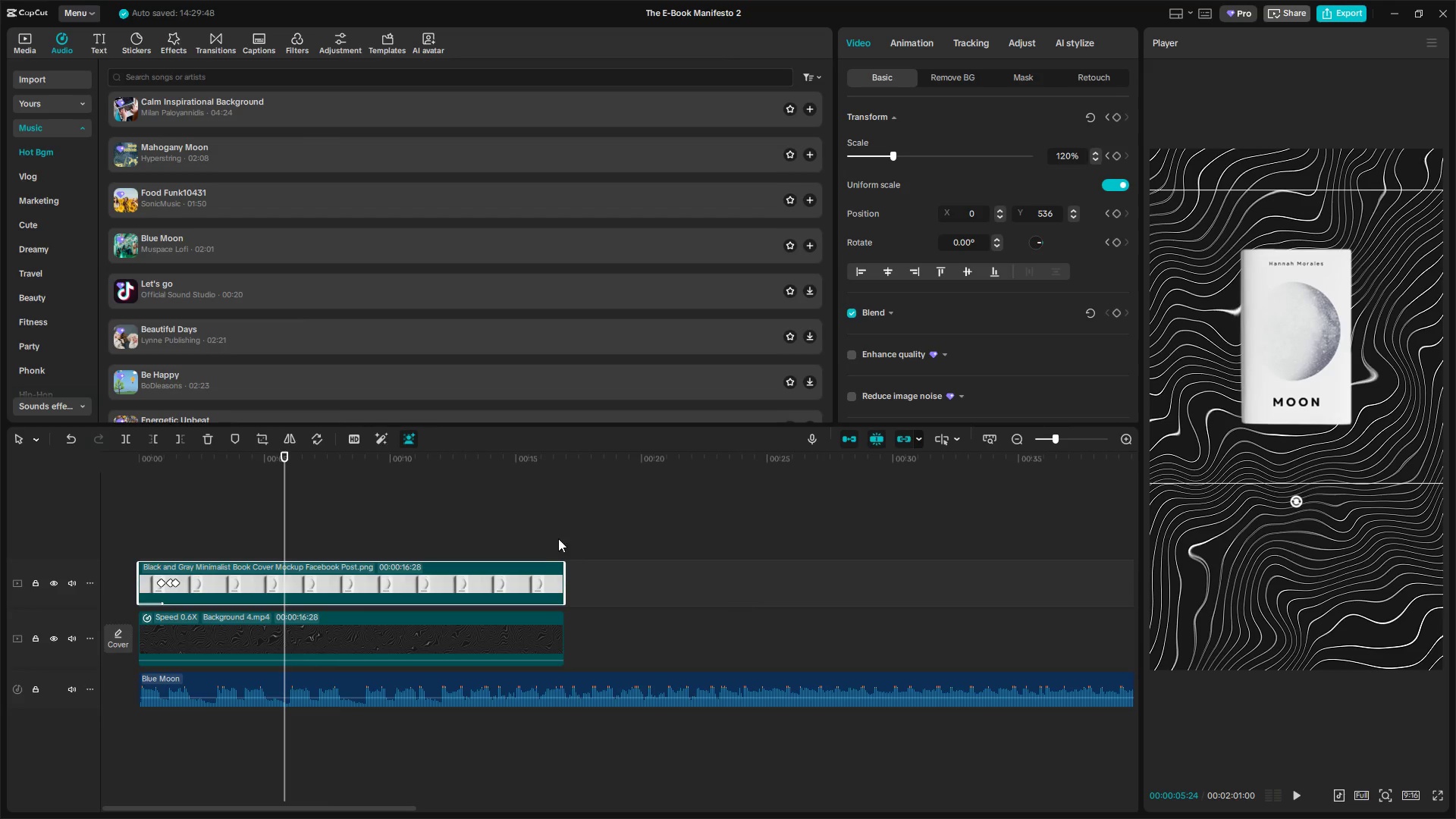 
key(Space)
 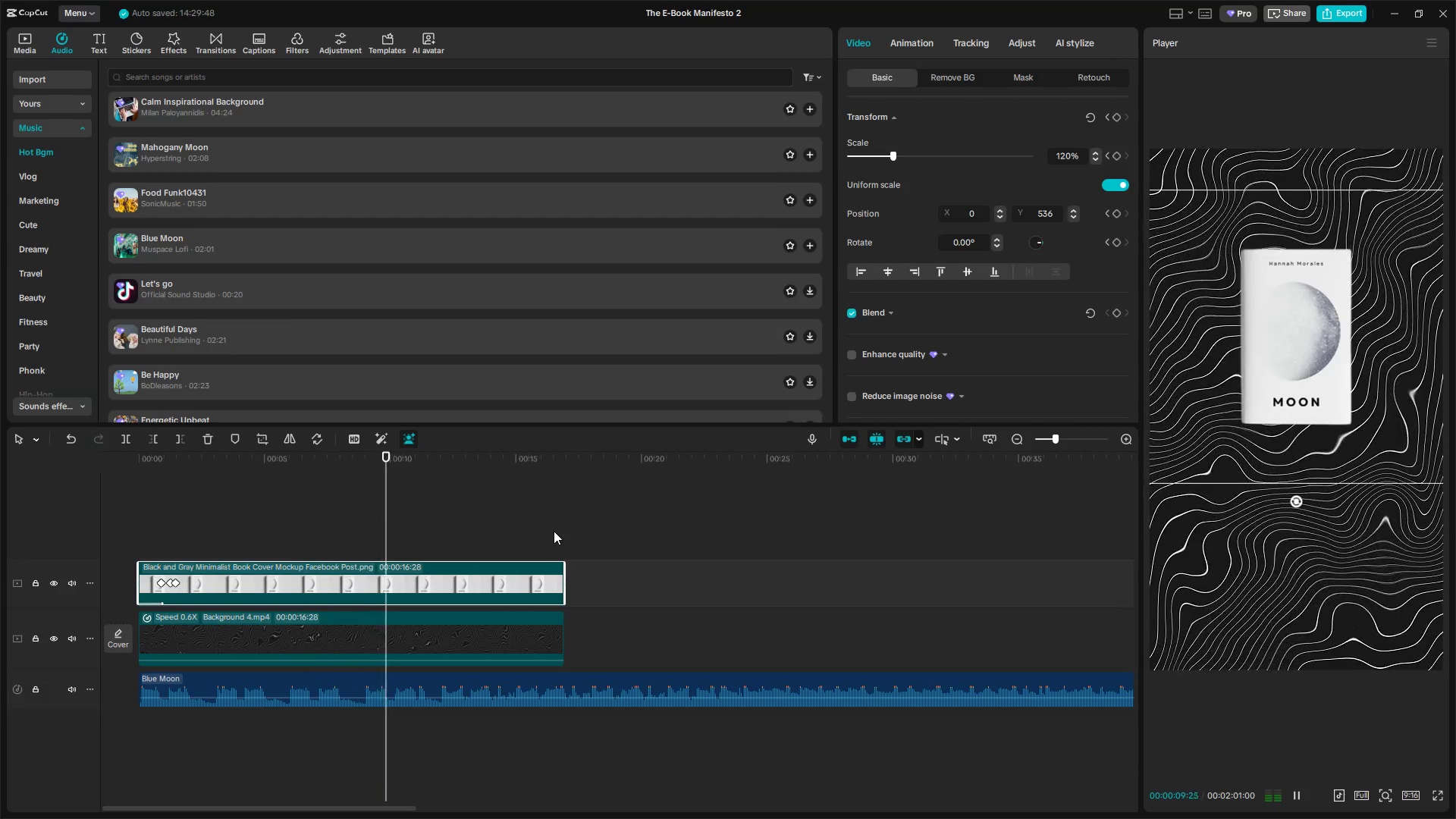 
wait(9.11)
 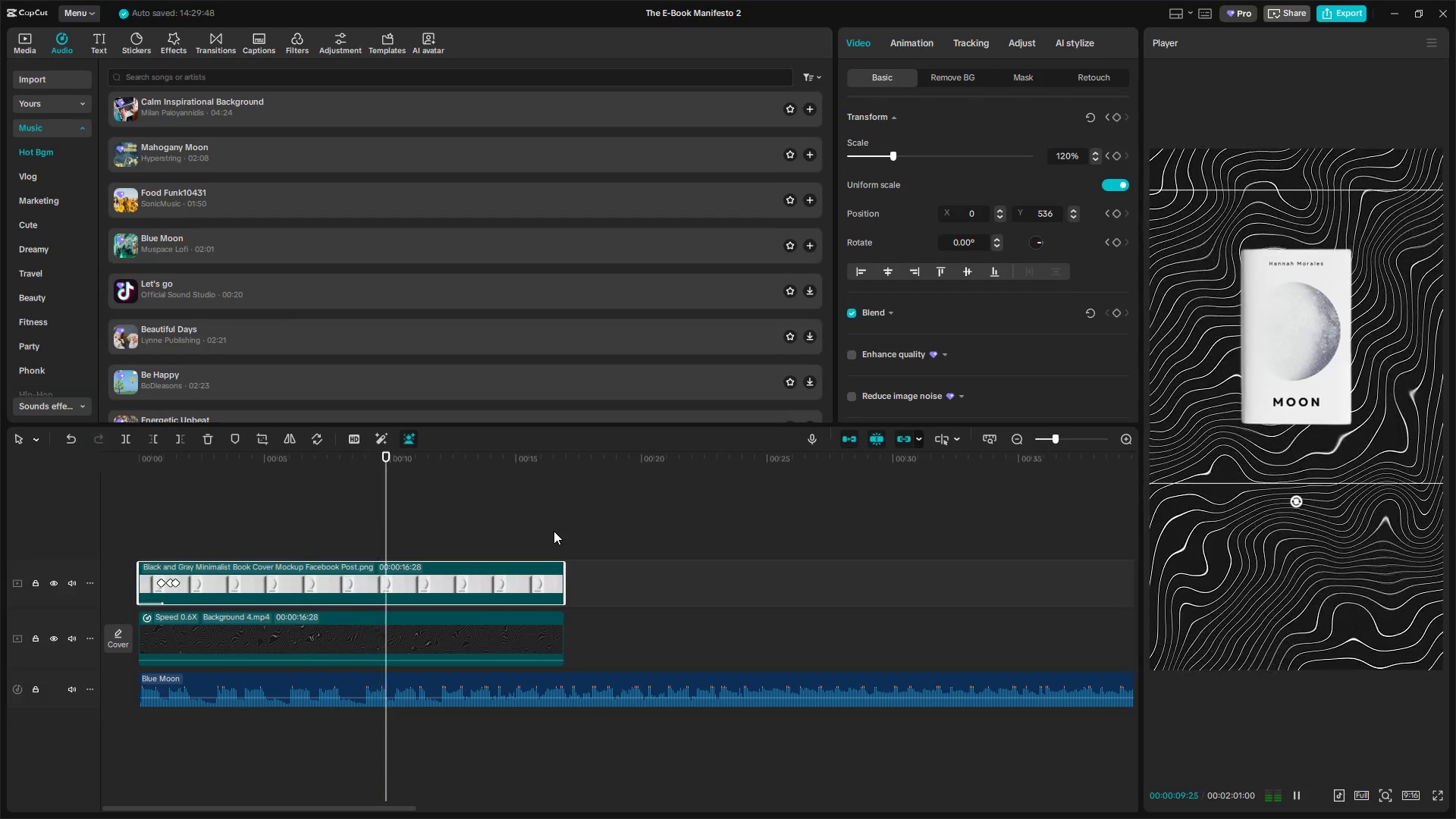 
key(Space)
 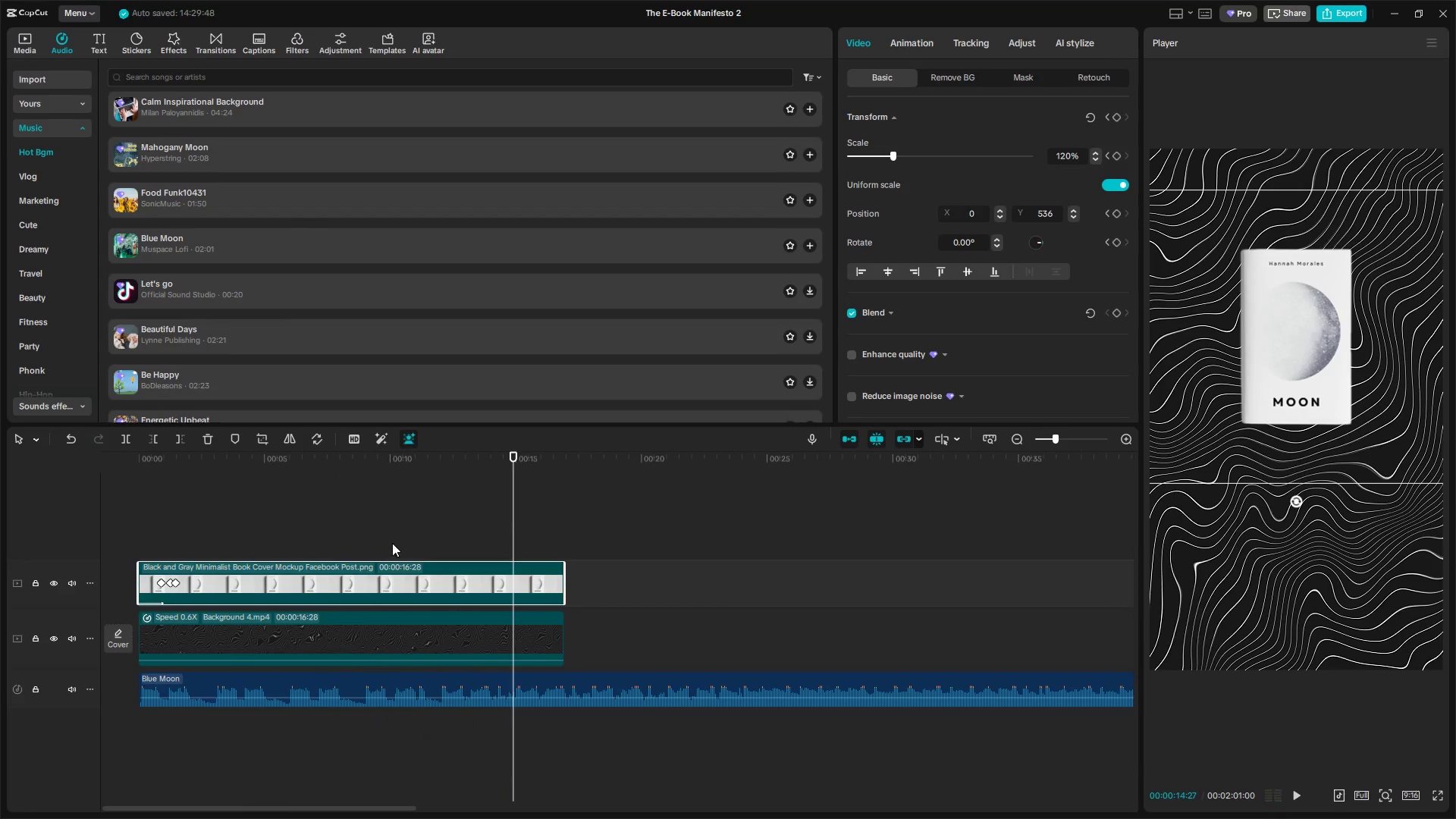 
left_click([392, 535])
 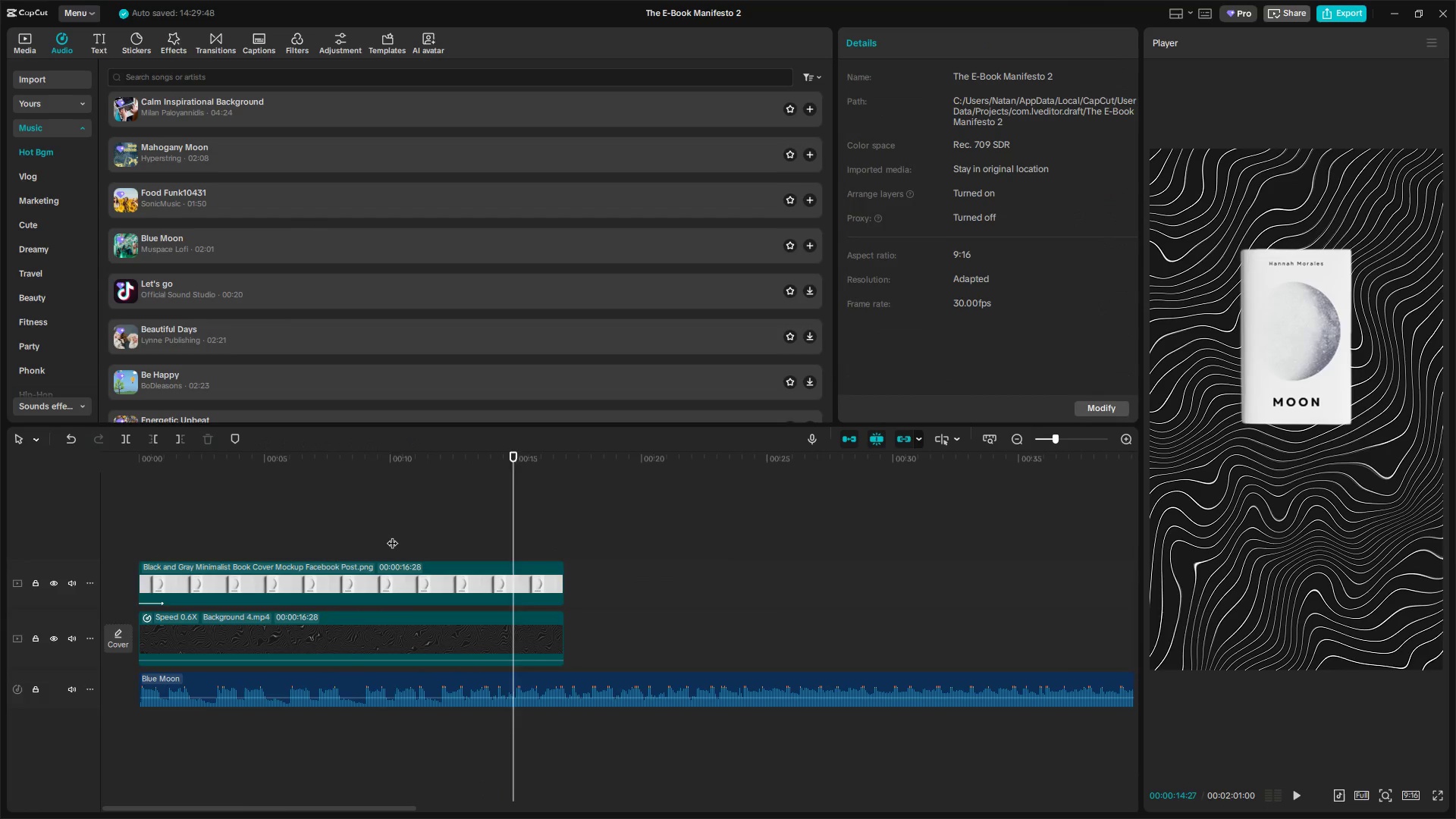 
key(Space)
 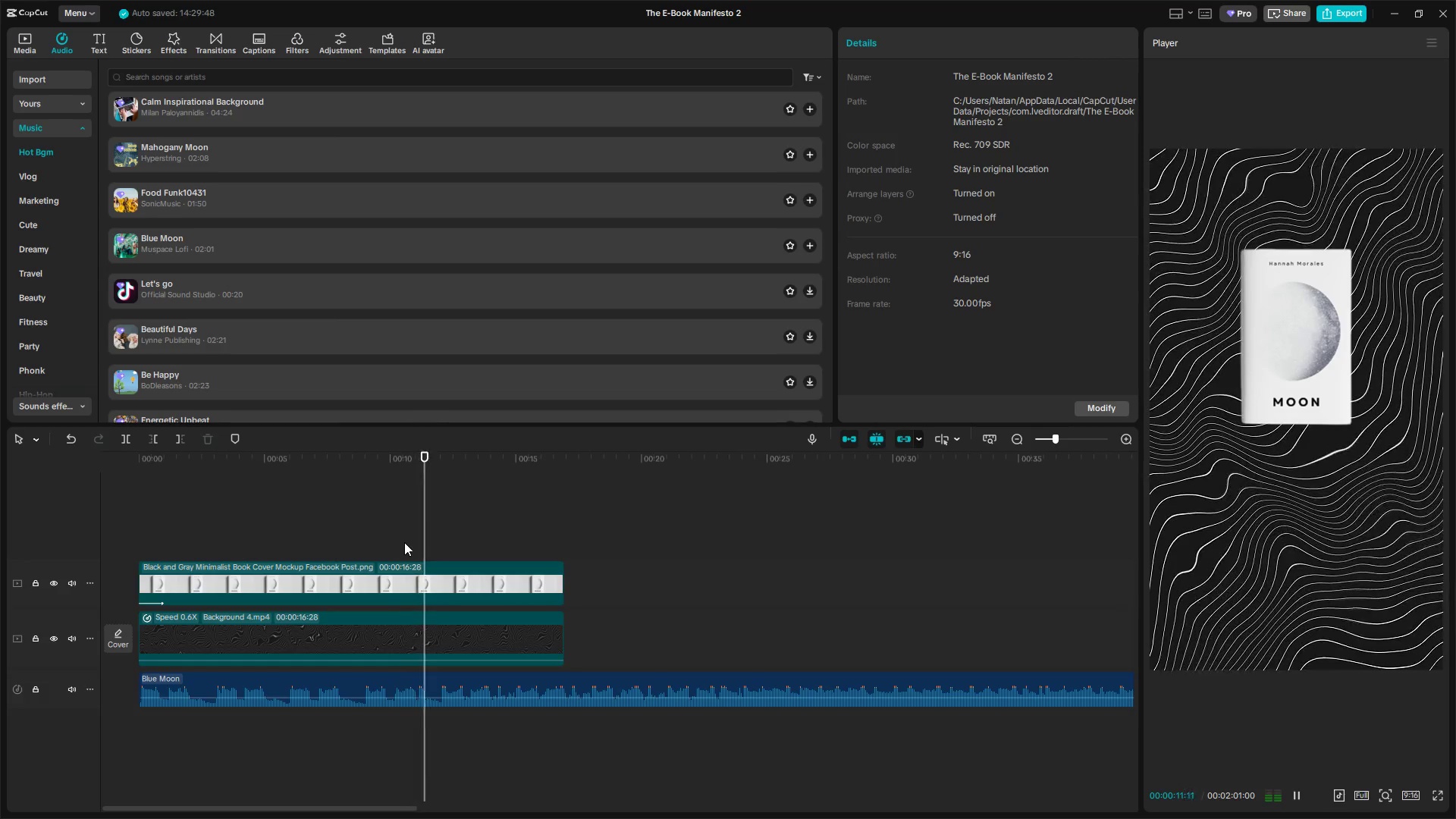 
key(Space)
 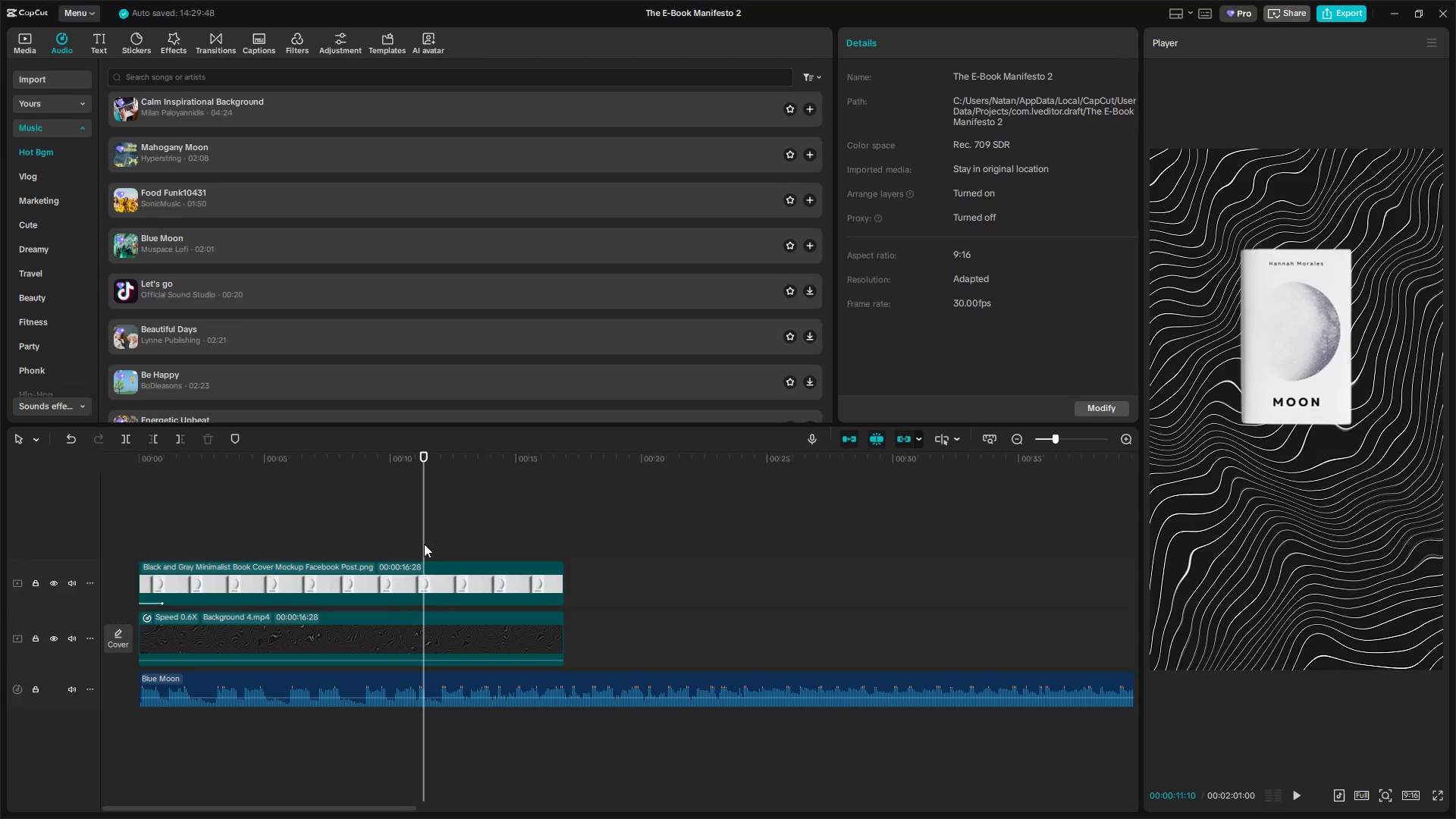 
double_click([400, 527])
 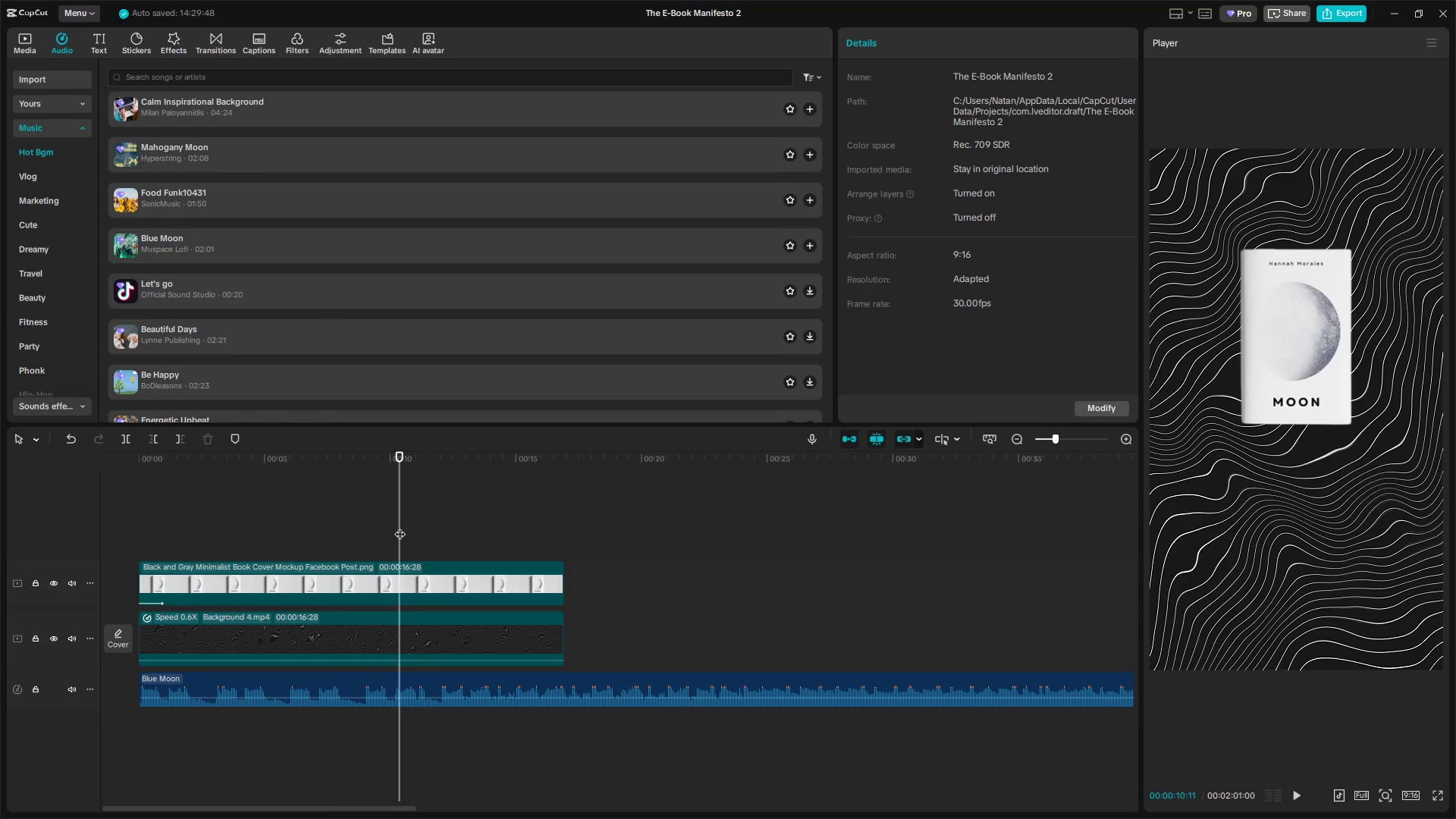 
key(Space)
 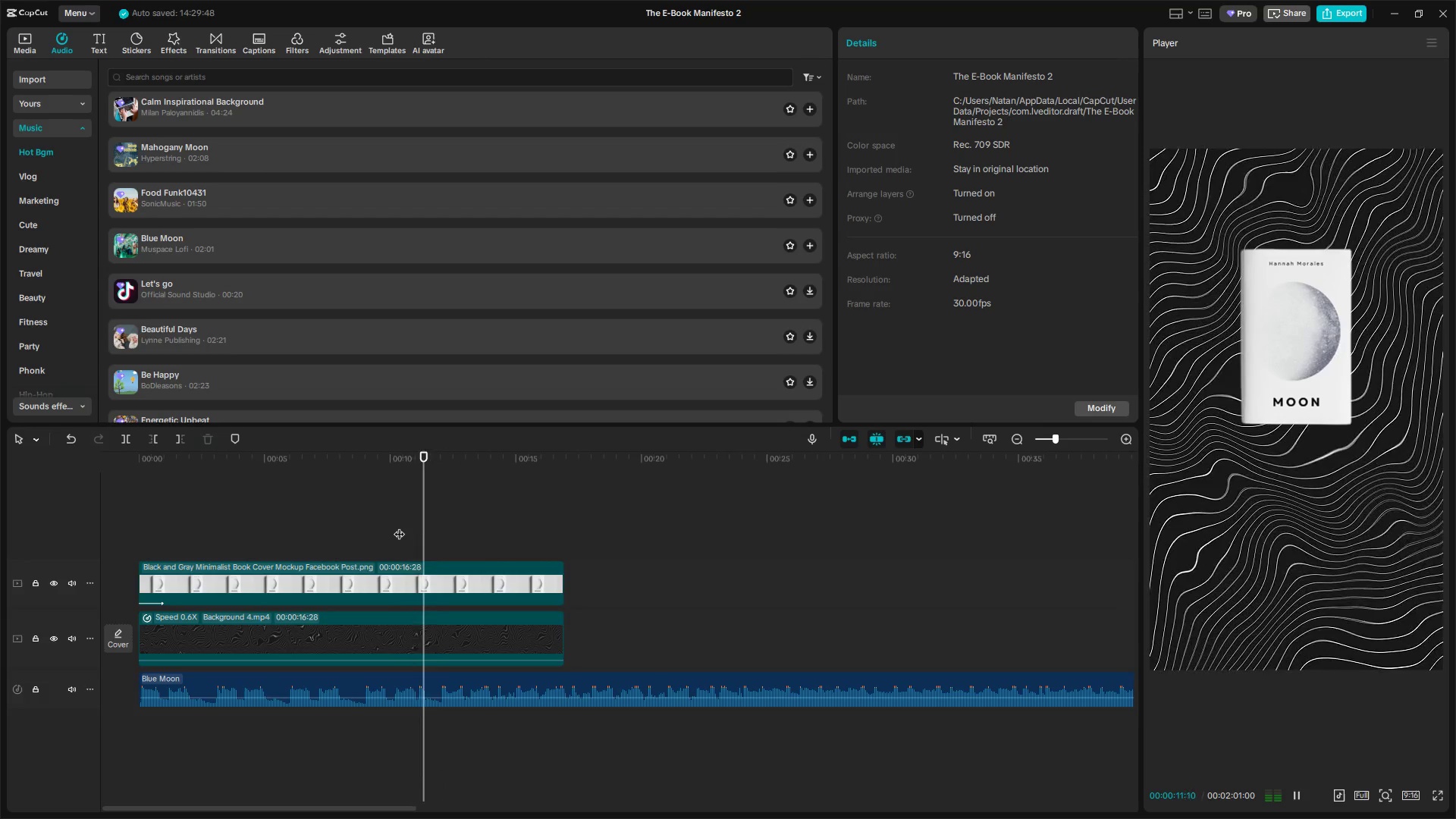 
key(Space)
 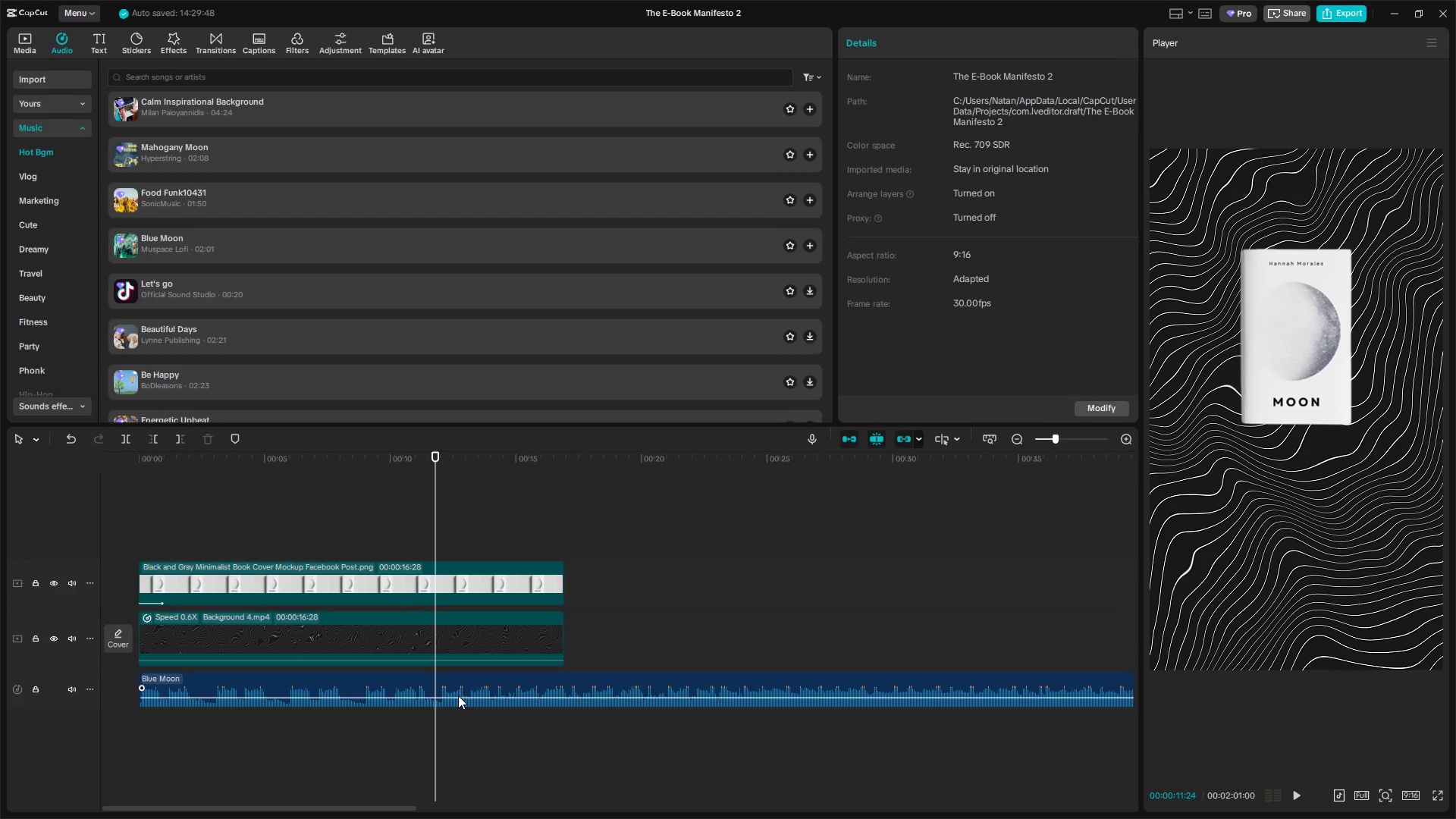 
key(Space)
 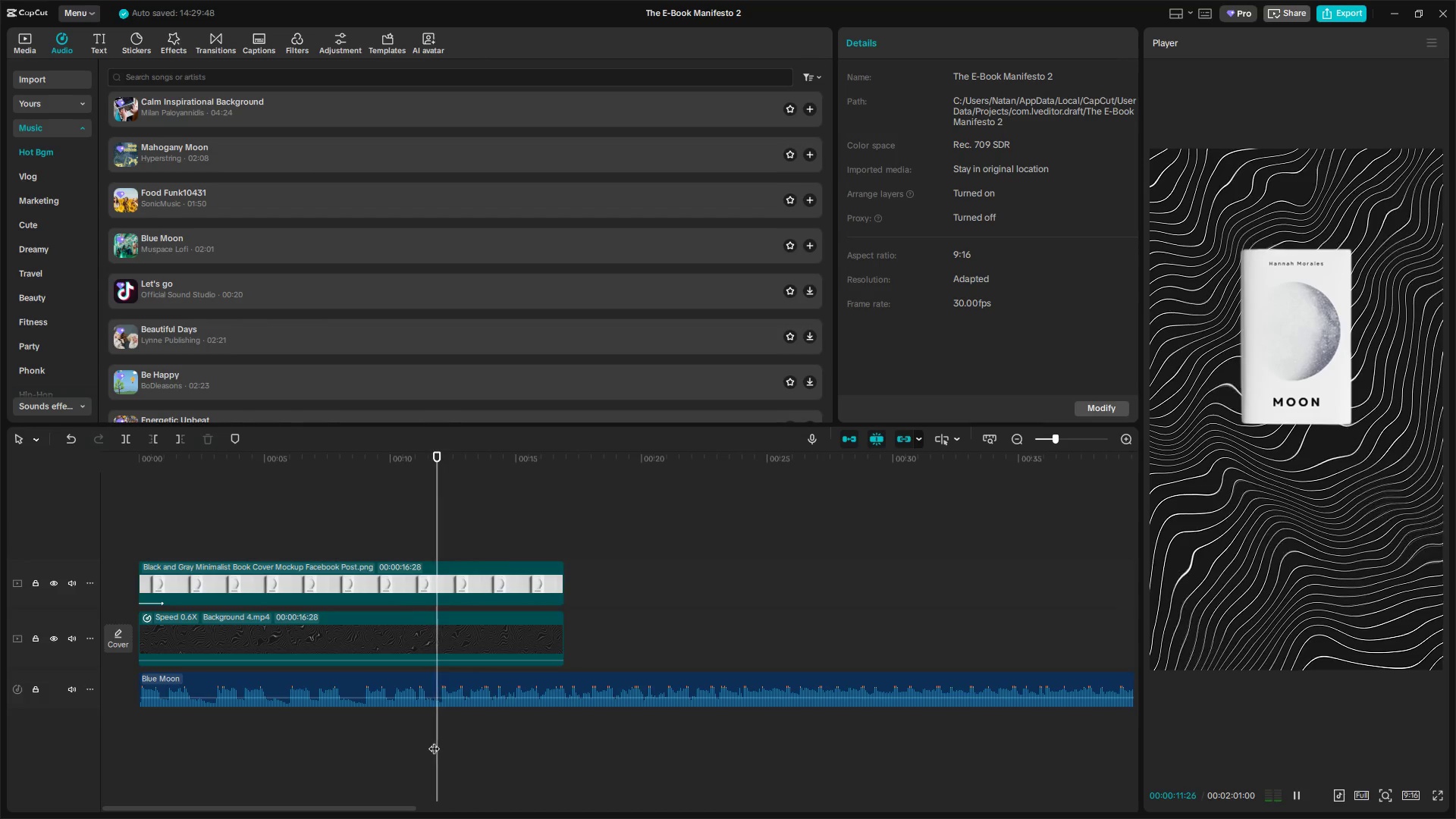 
key(Space)
 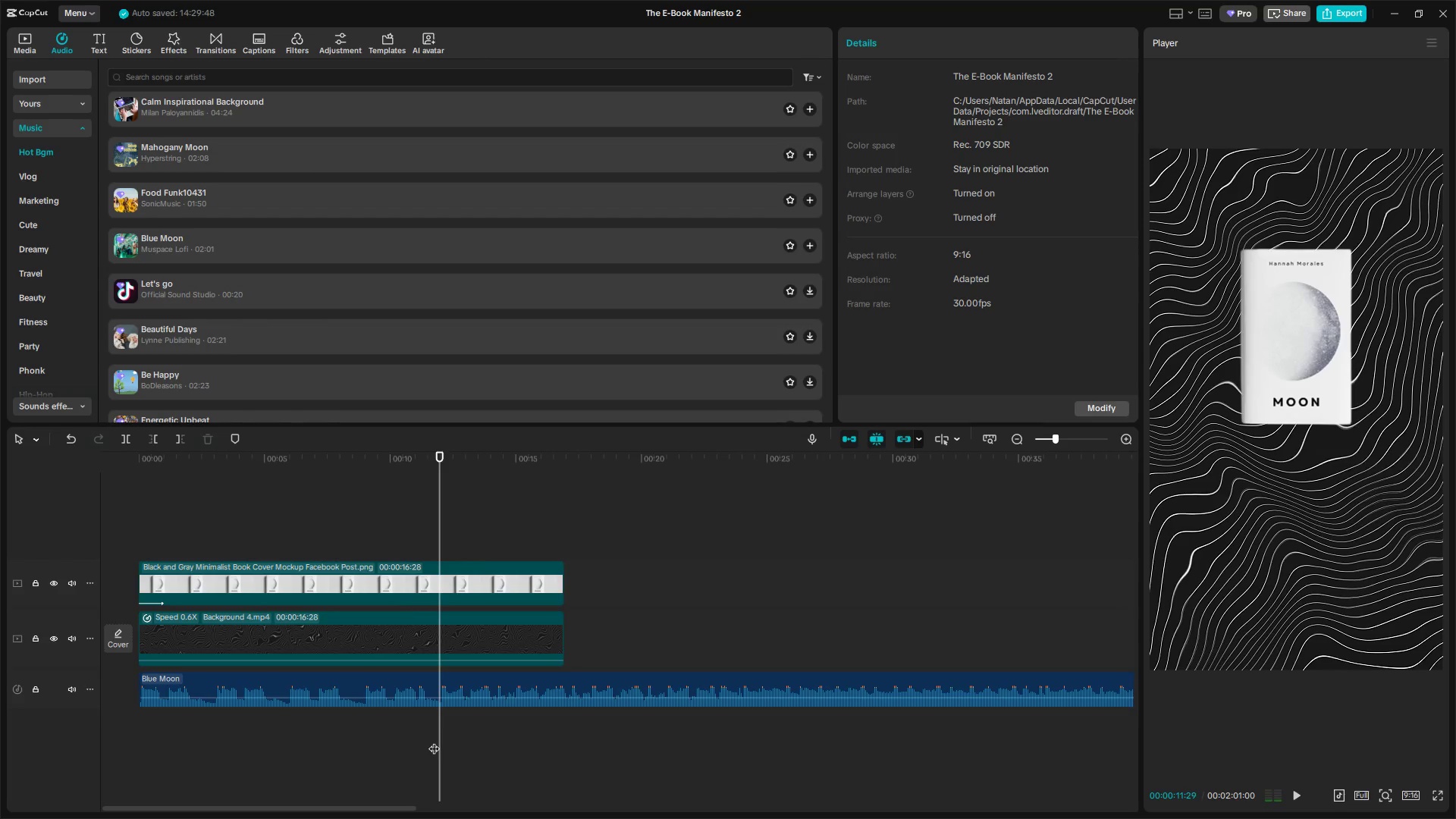 
hold_key(key=ControlLeft, duration=1.5)
 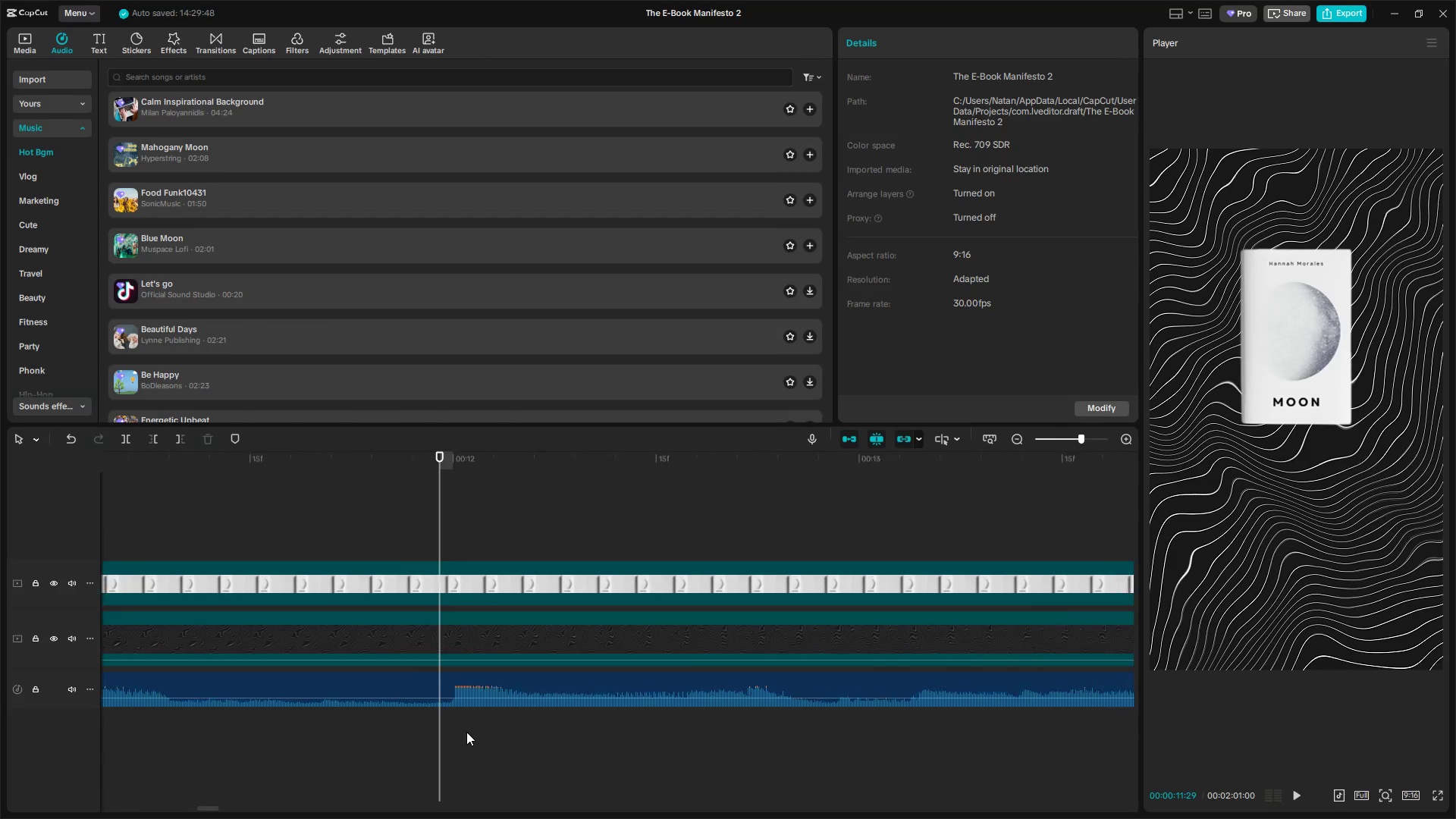 
hold_key(key=ControlLeft, duration=1.45)
 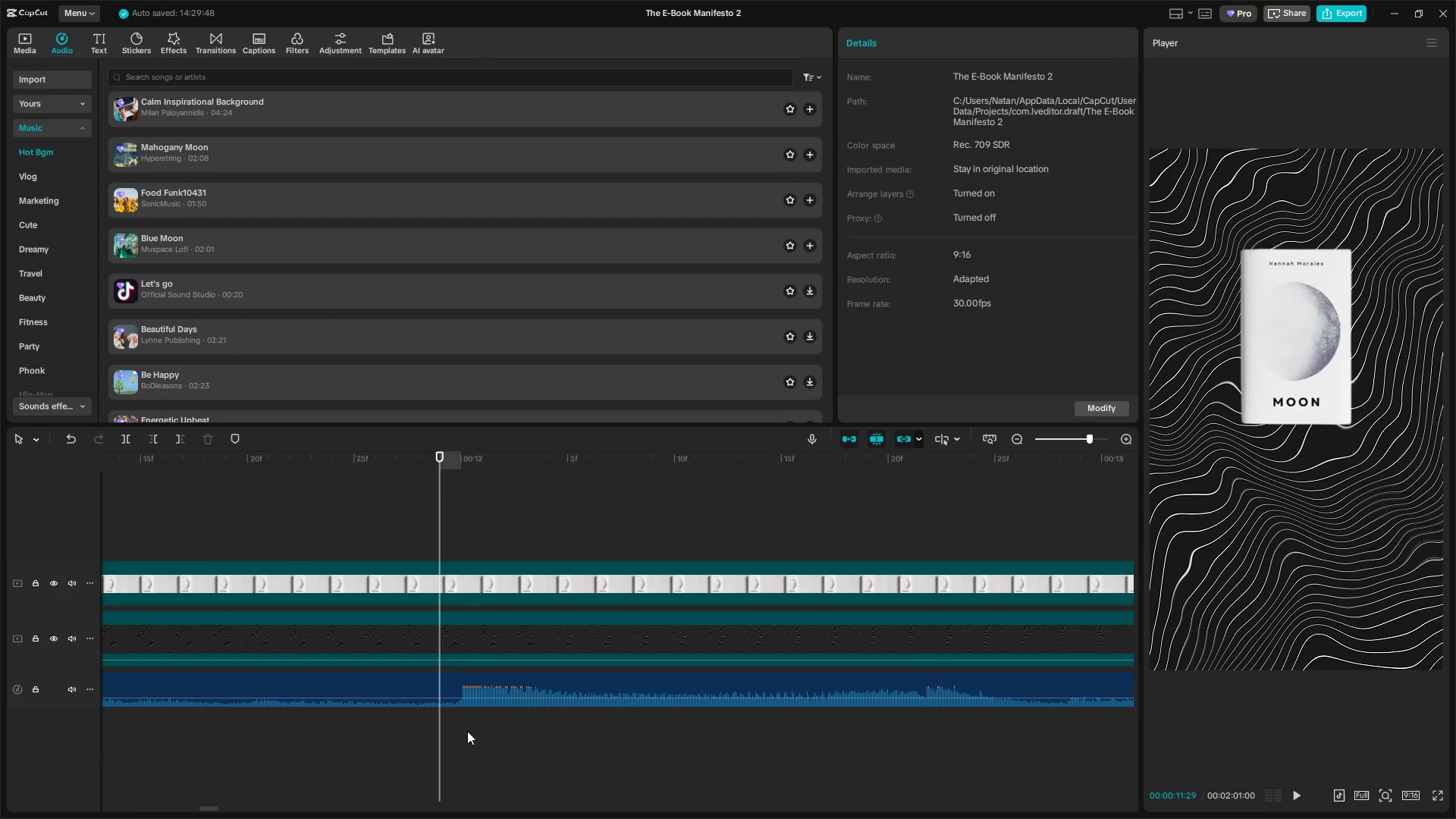 
key(Space)
 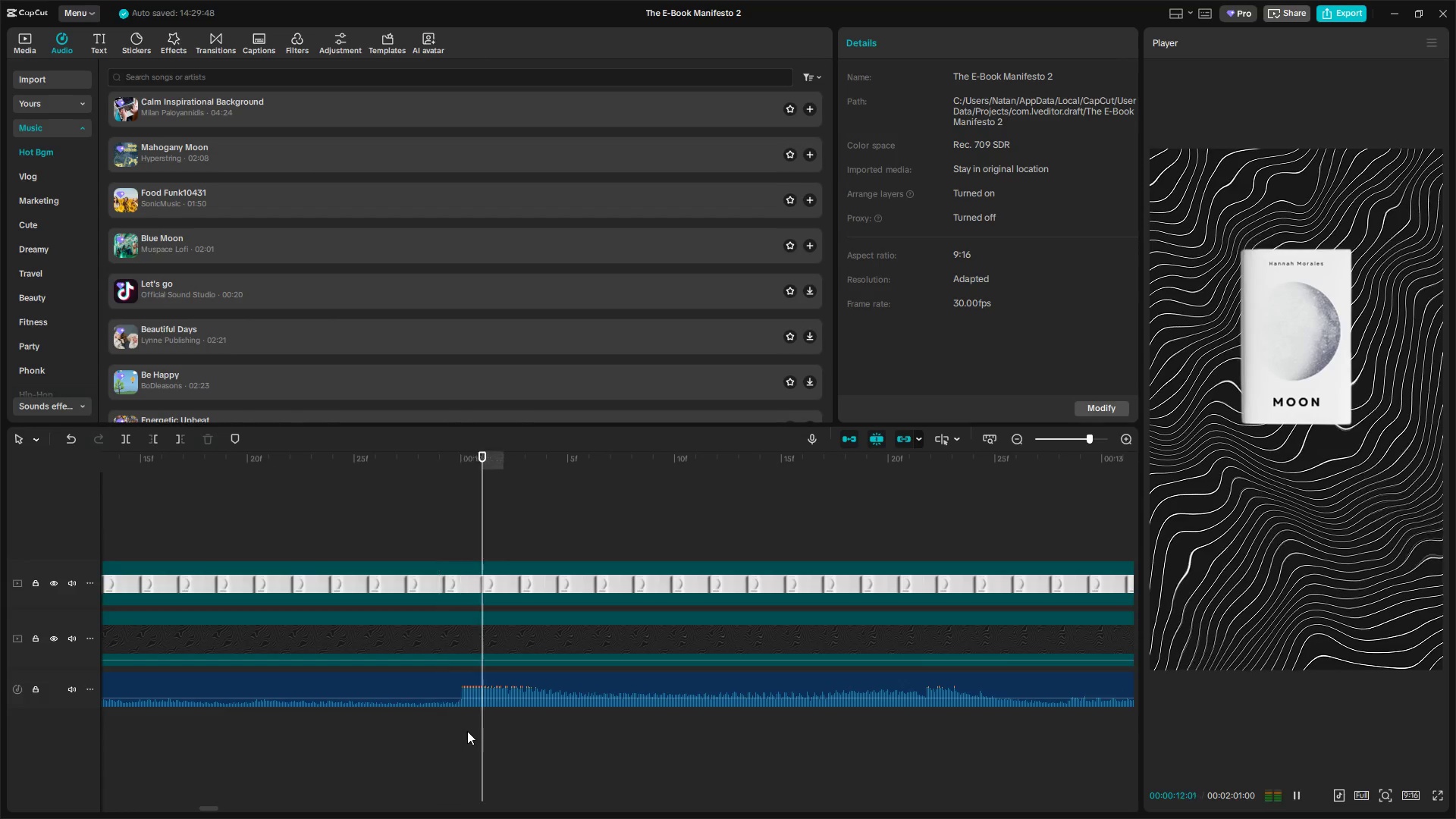 
scroll: coordinate [467, 731], scroll_direction: up, amount: 51.0
 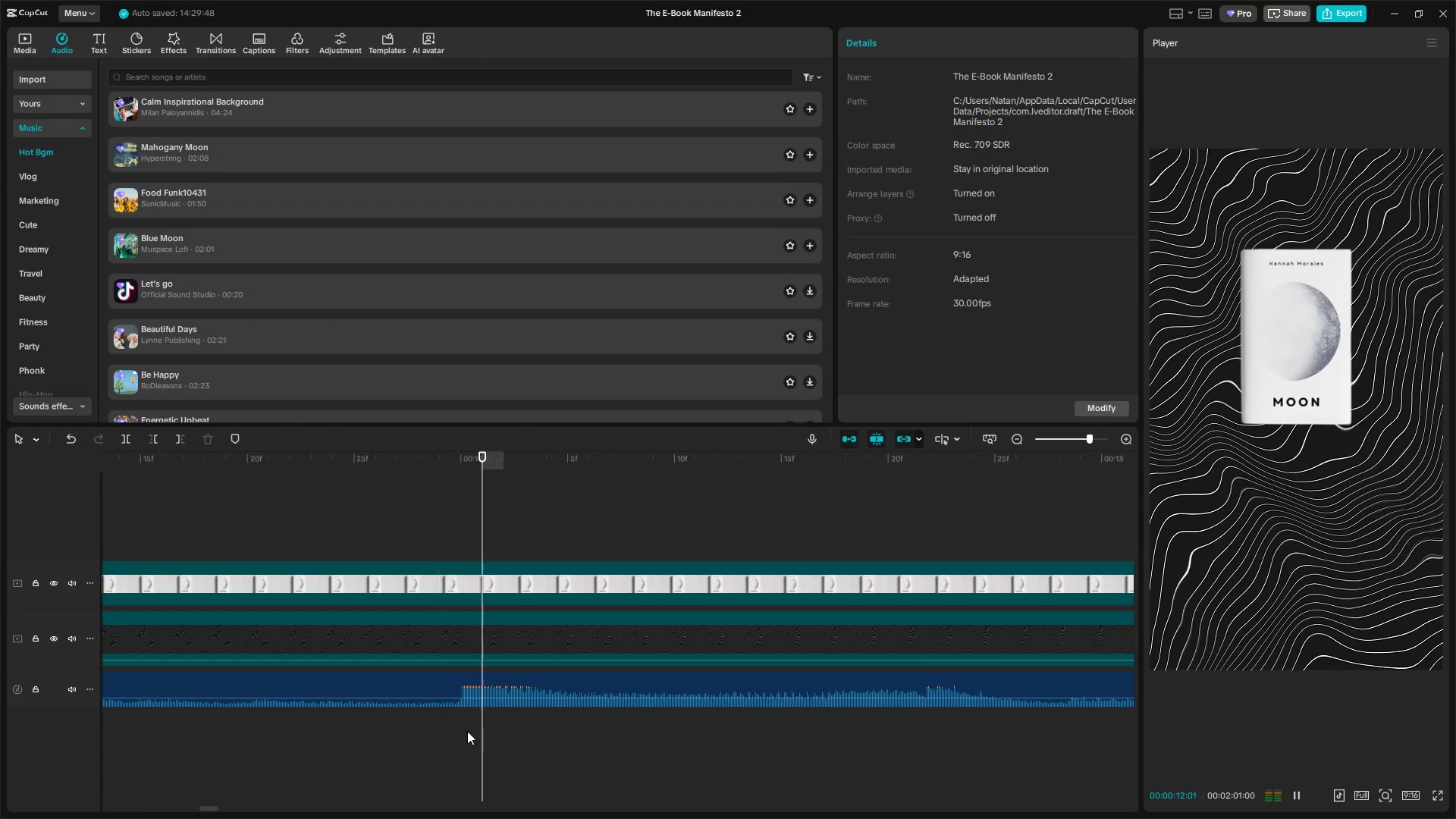 
key(Space)
 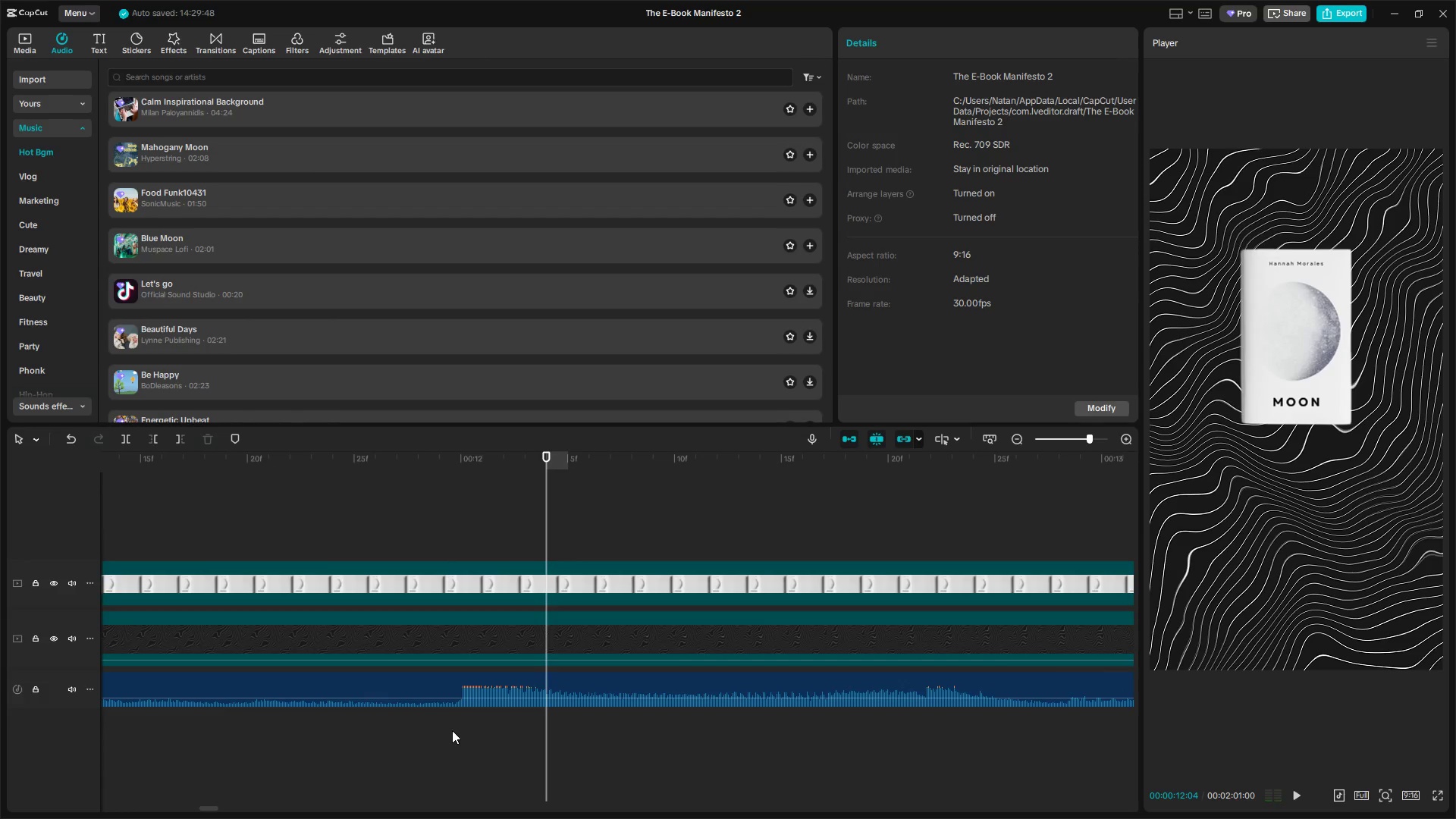 
double_click([453, 730])
 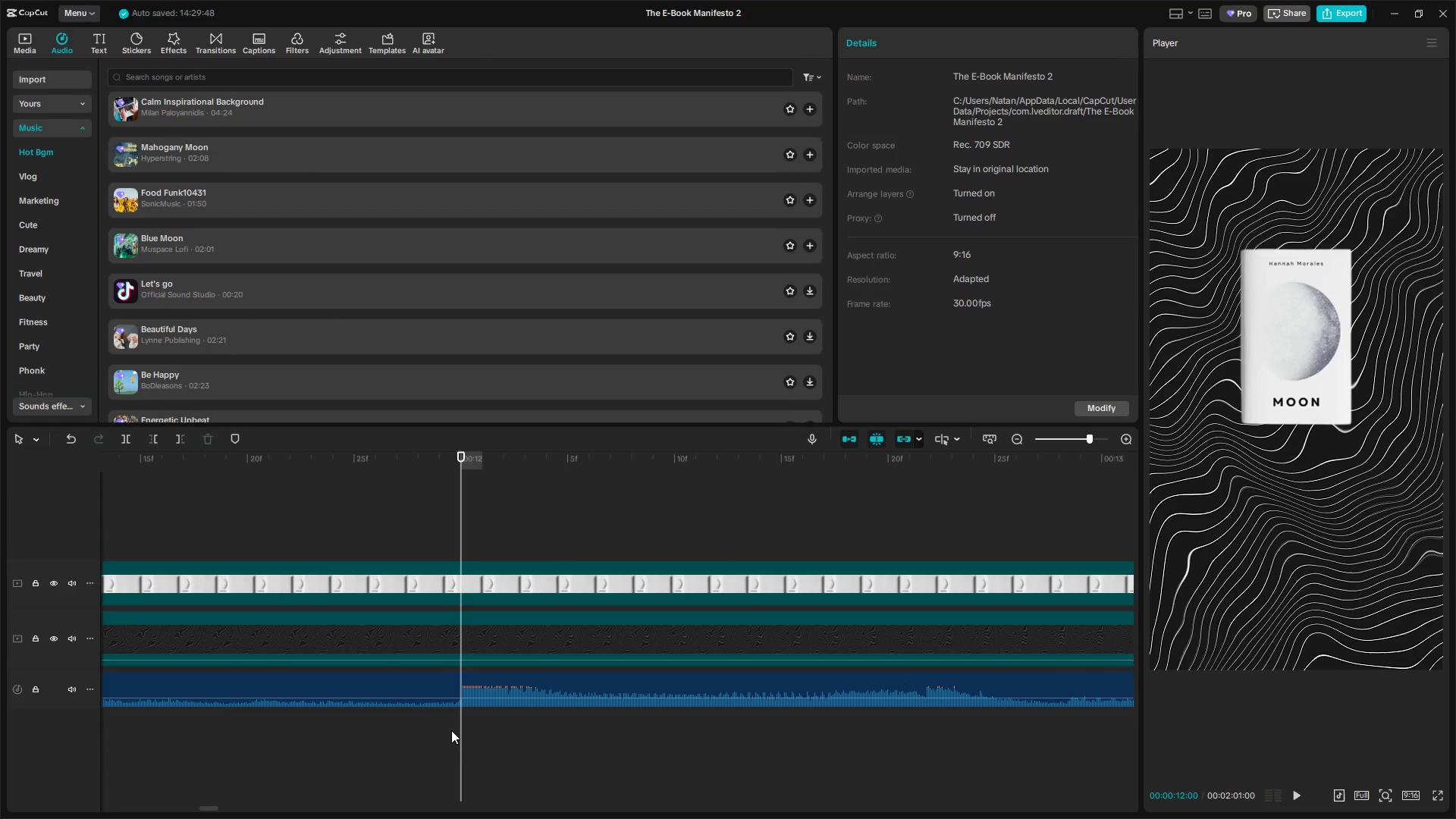 
left_click_drag(start_coordinate=[451, 730], to_coordinate=[437, 731])
 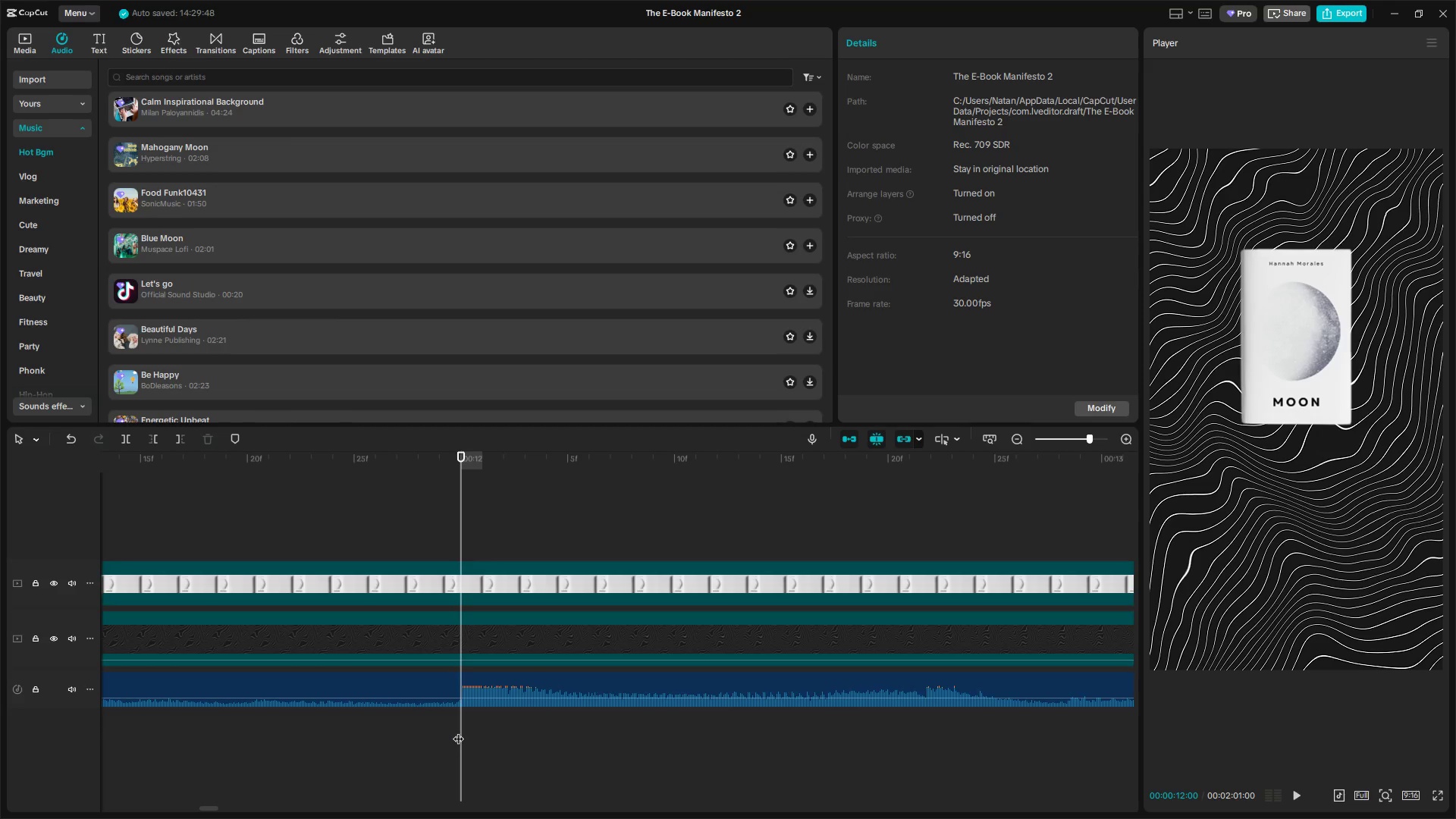 
left_click([458, 730])
 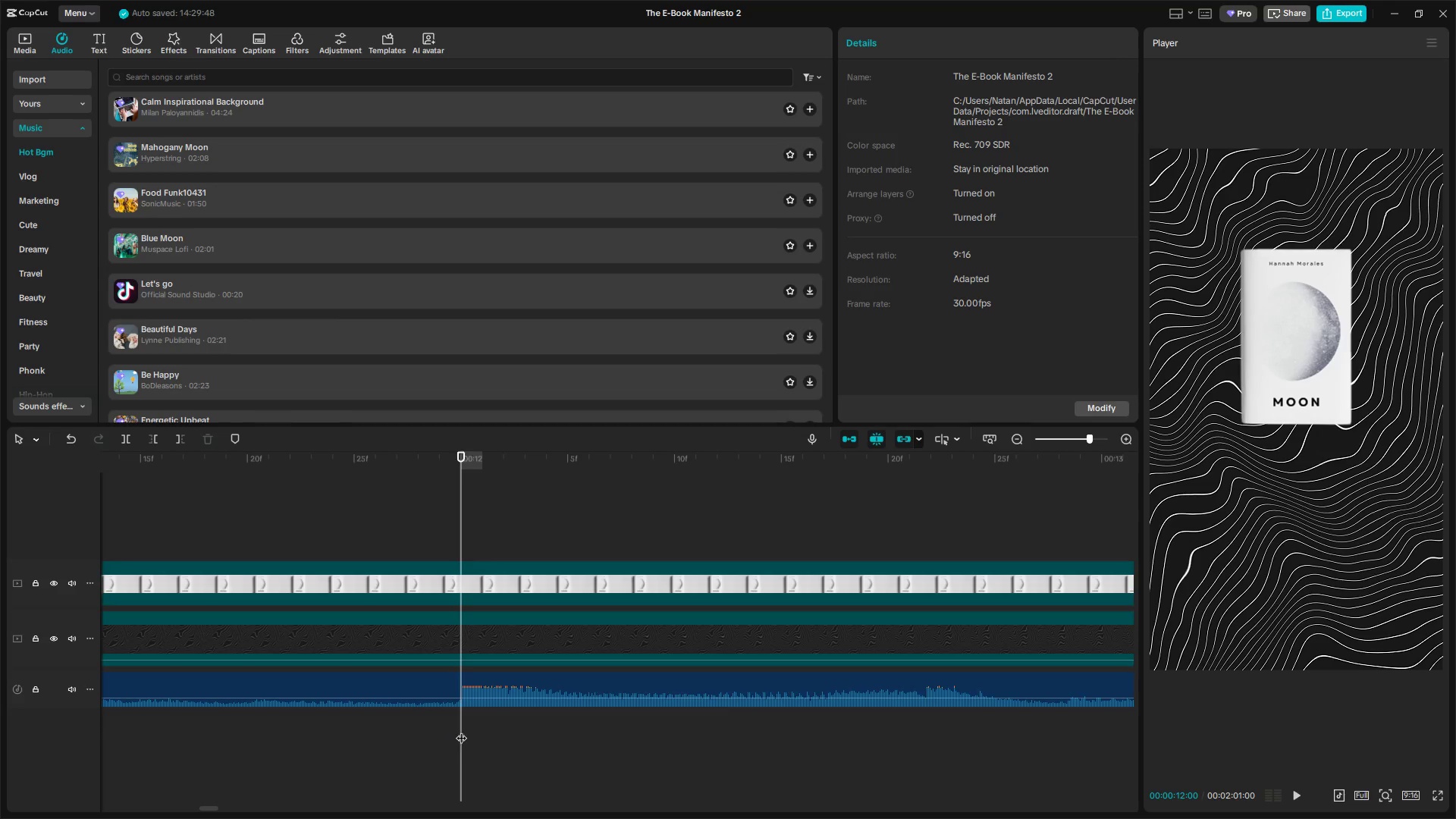 
left_click_drag(start_coordinate=[461, 730], to_coordinate=[449, 730])
 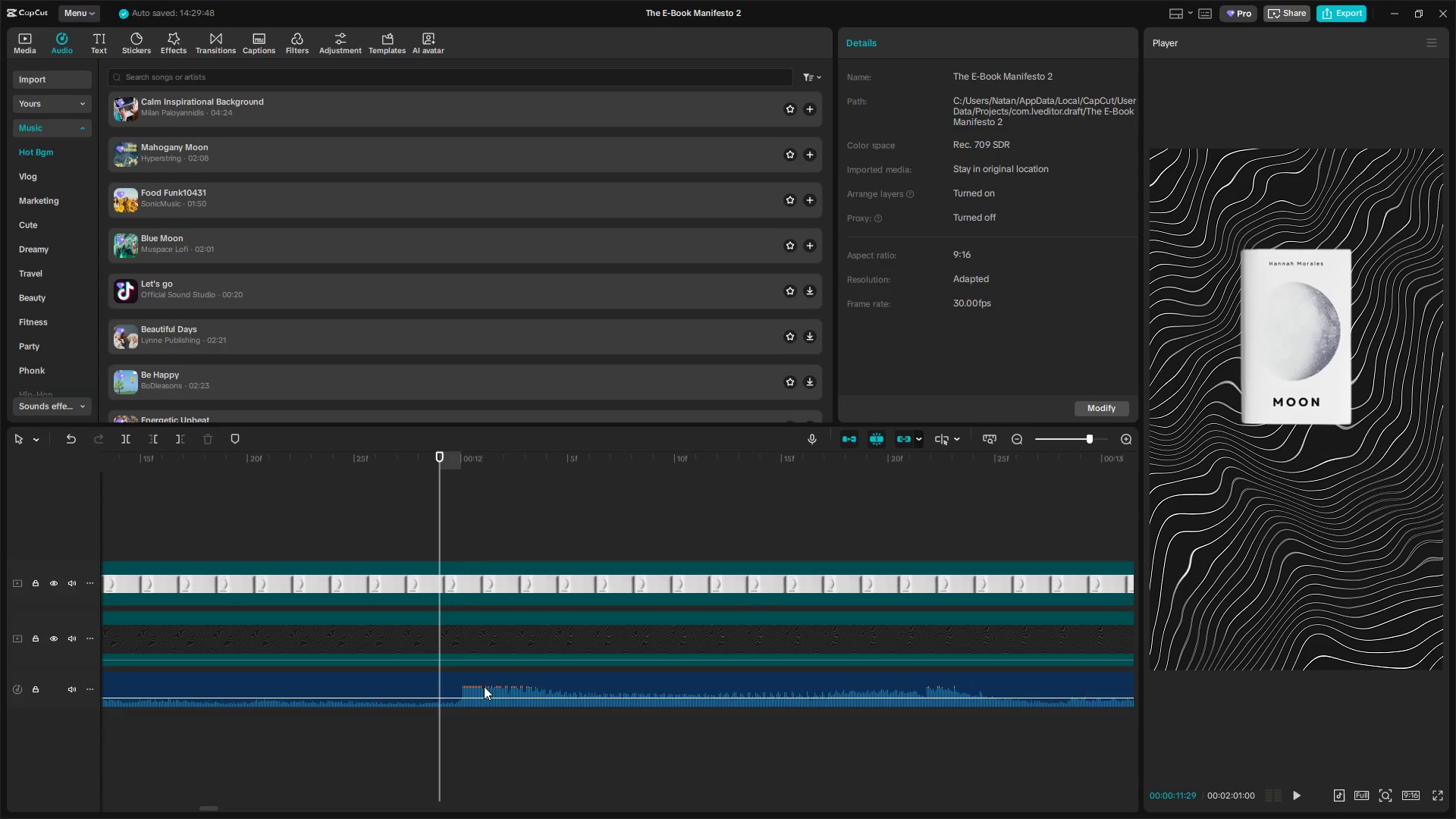 
left_click([486, 679])
 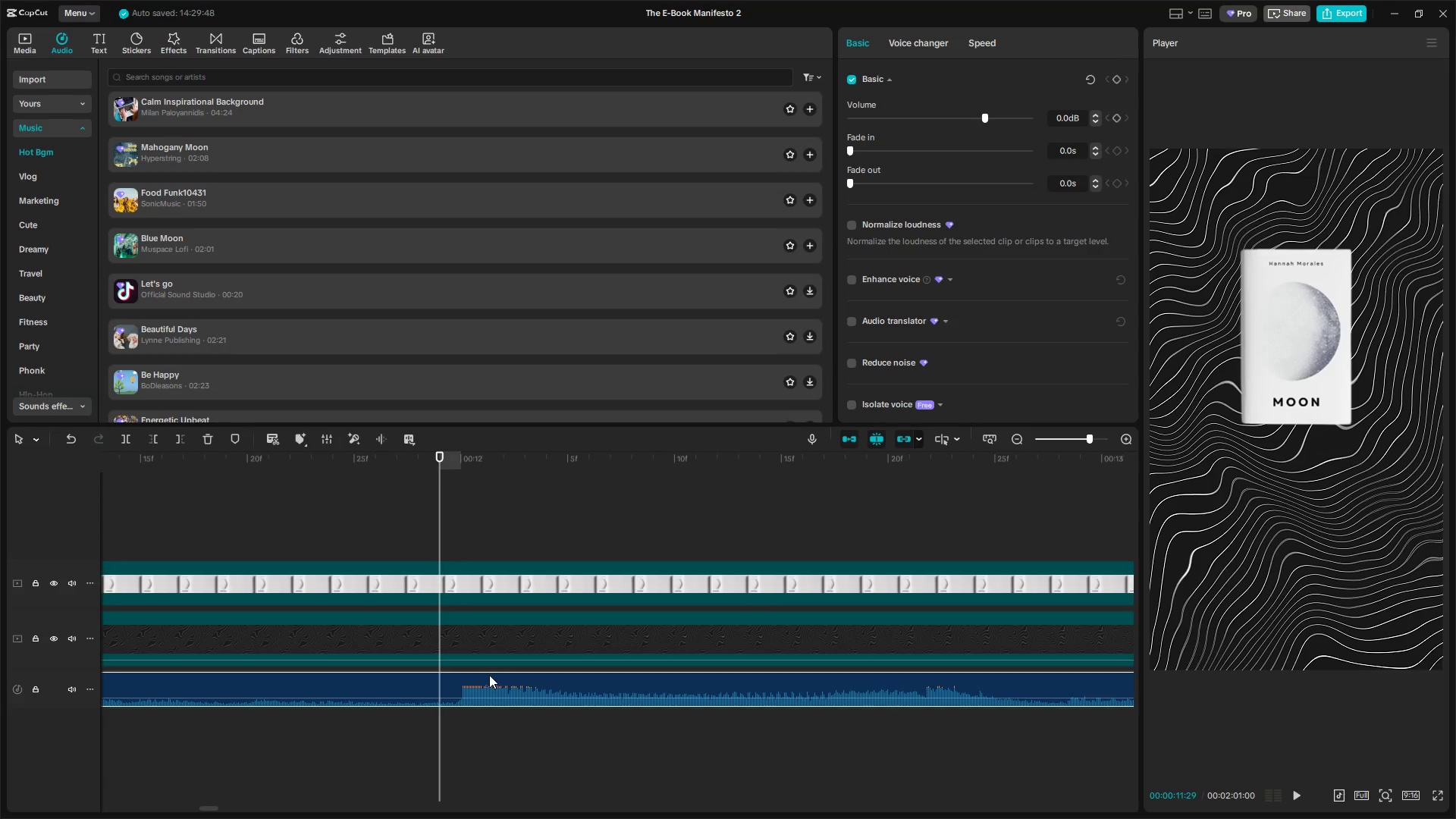 
key(W)
 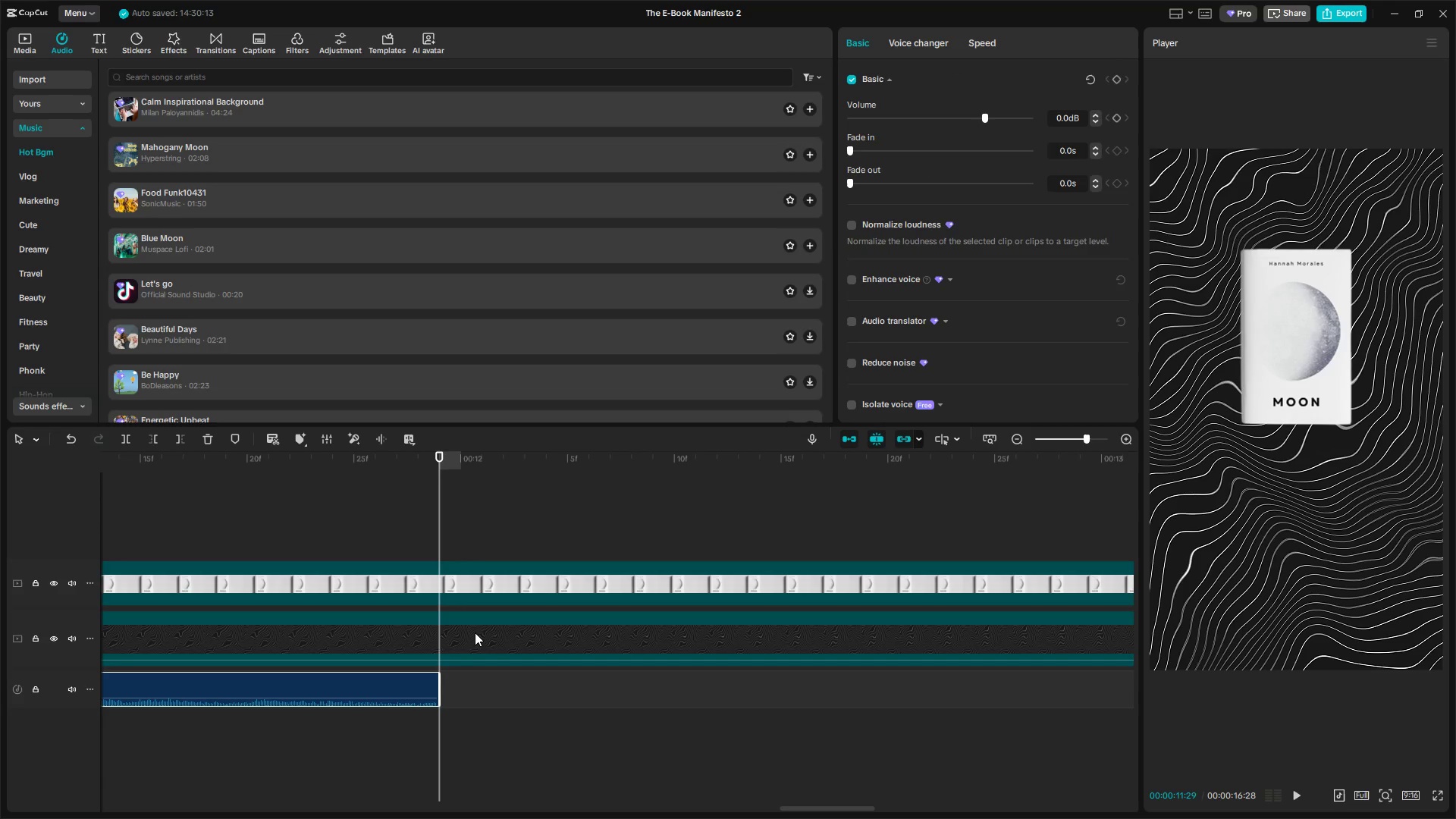 
left_click([474, 632])
 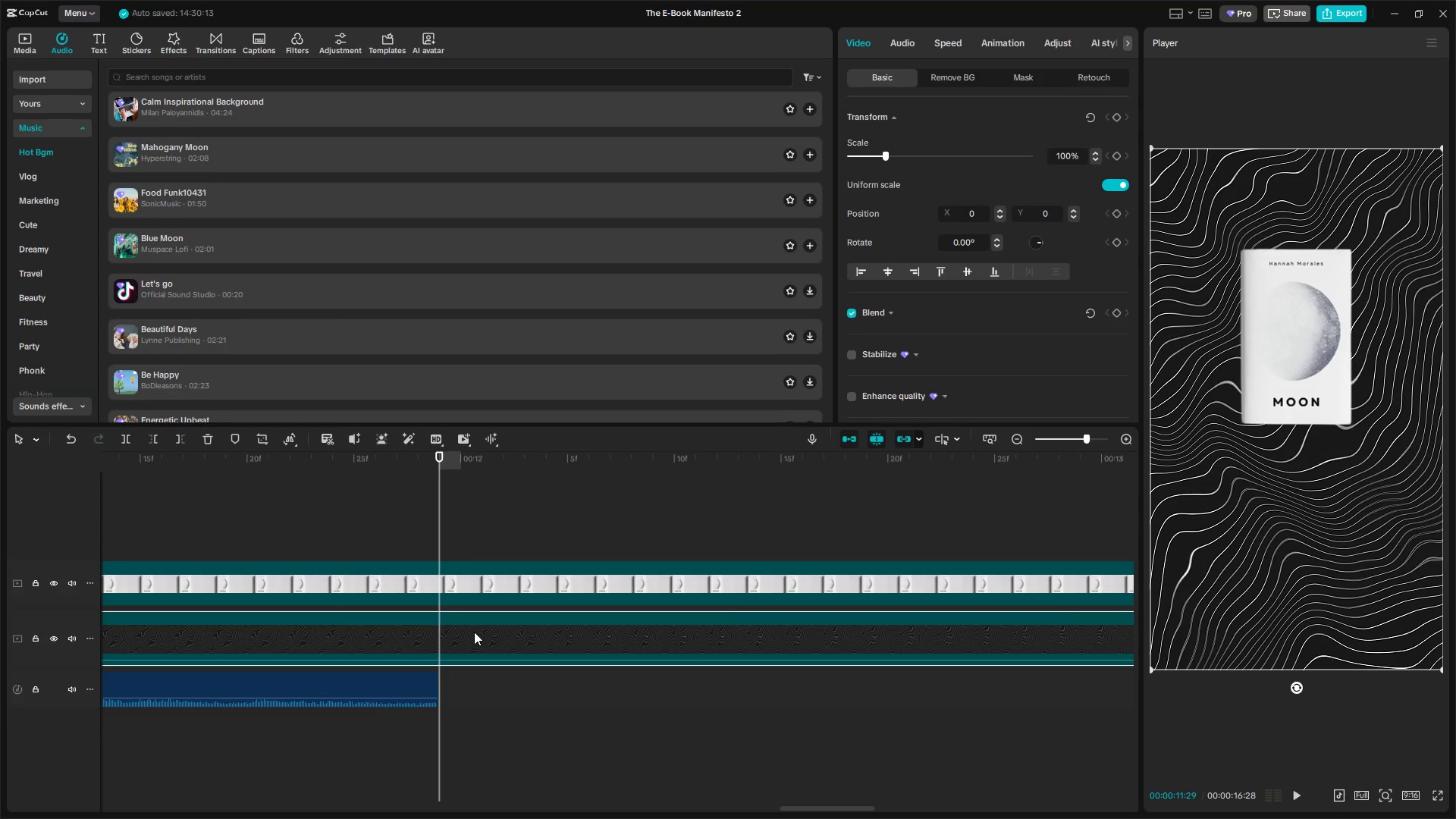 
hold_key(key=ControlLeft, duration=0.44)
 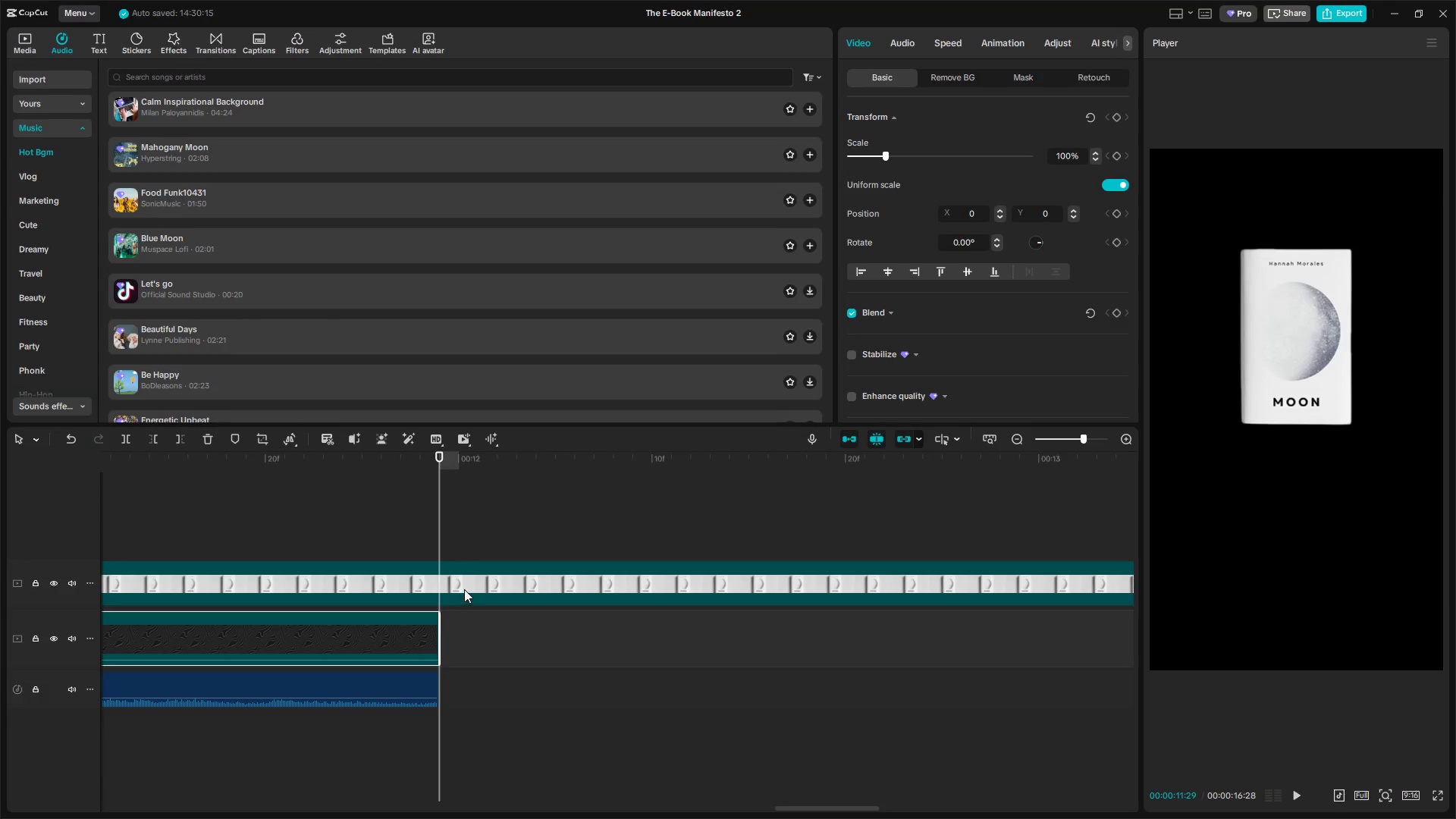 
key(W)
 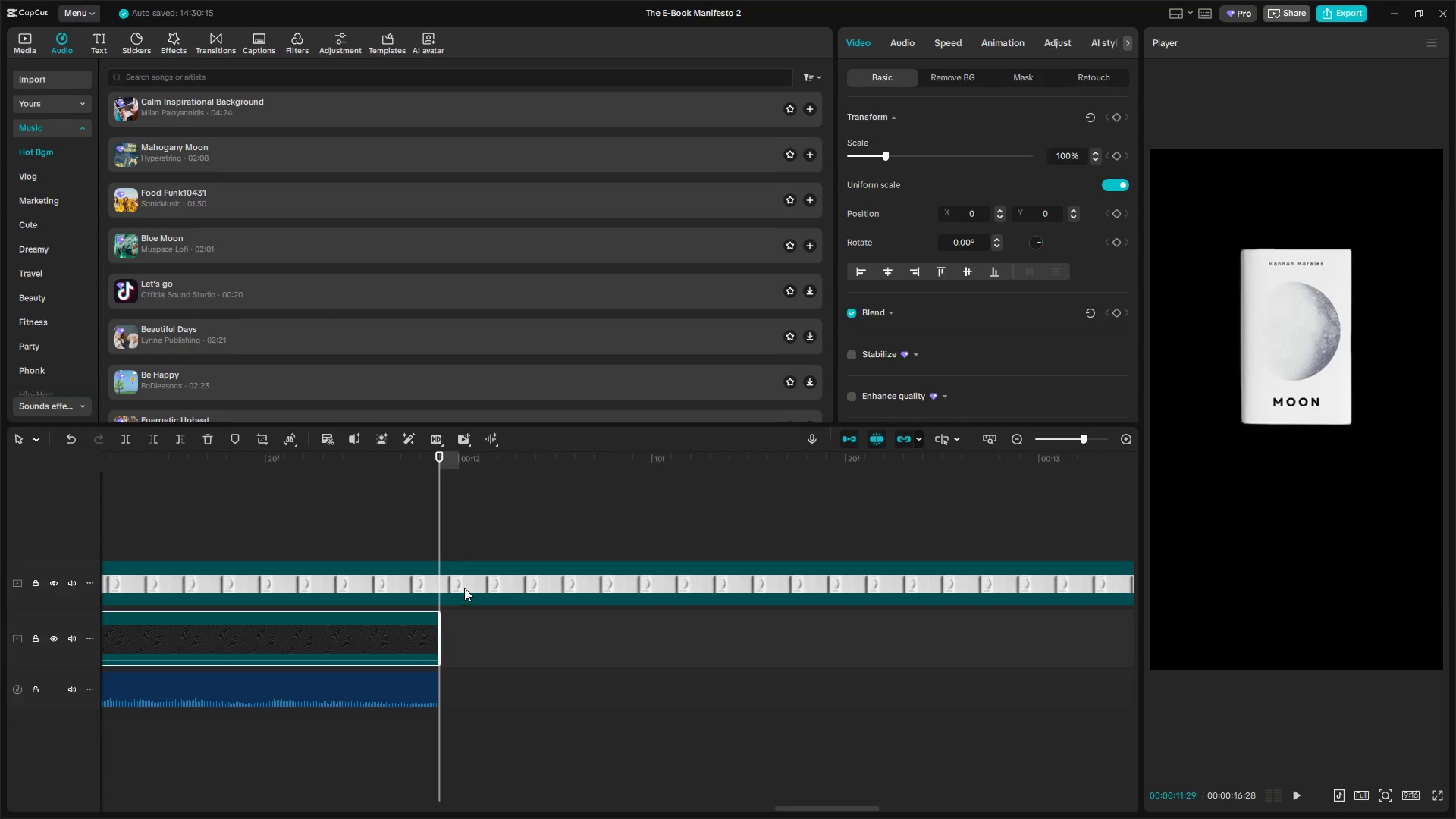 
scroll: coordinate [489, 665], scroll_direction: down, amount: 4.0
 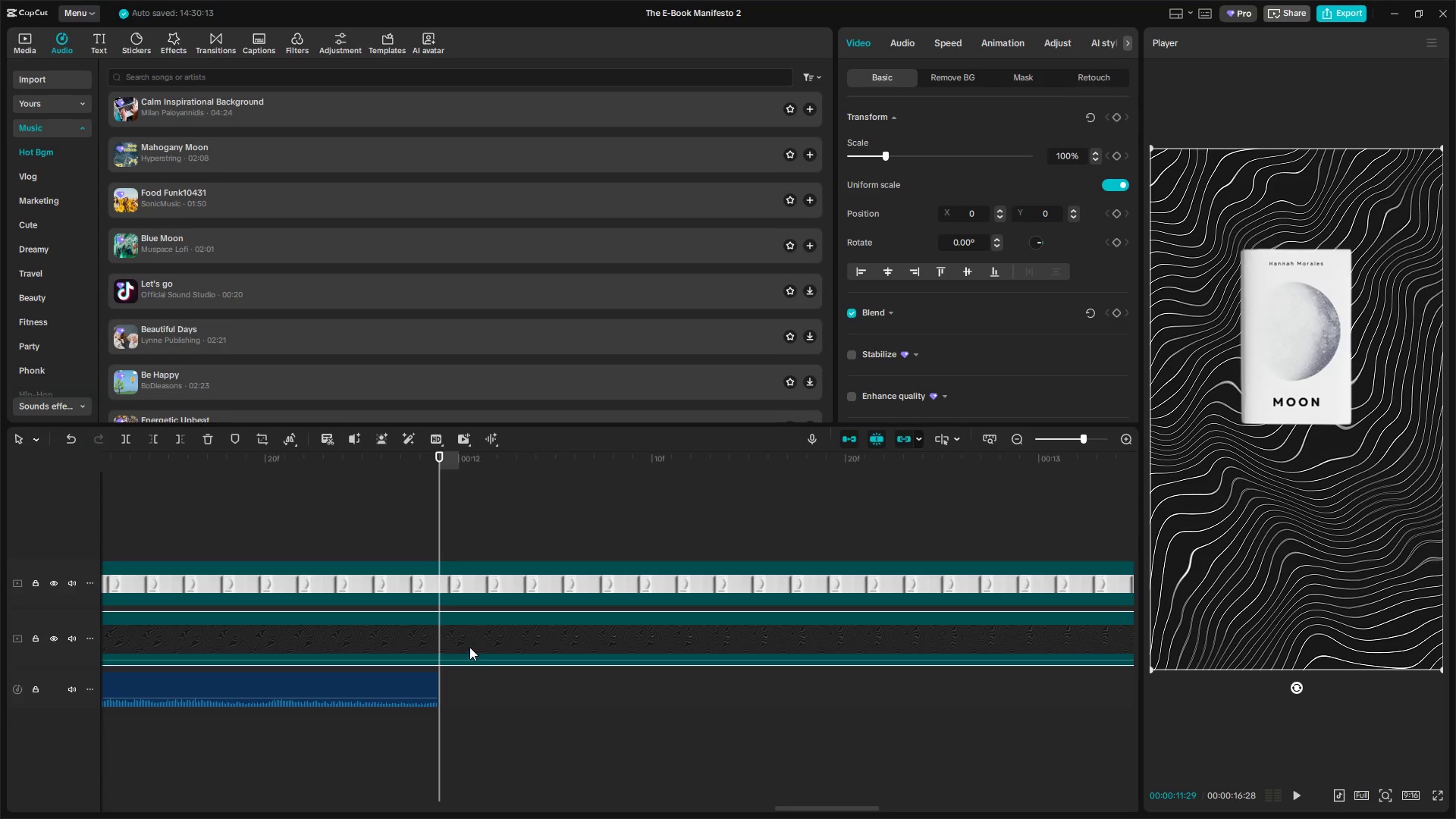 
left_click([461, 579])
 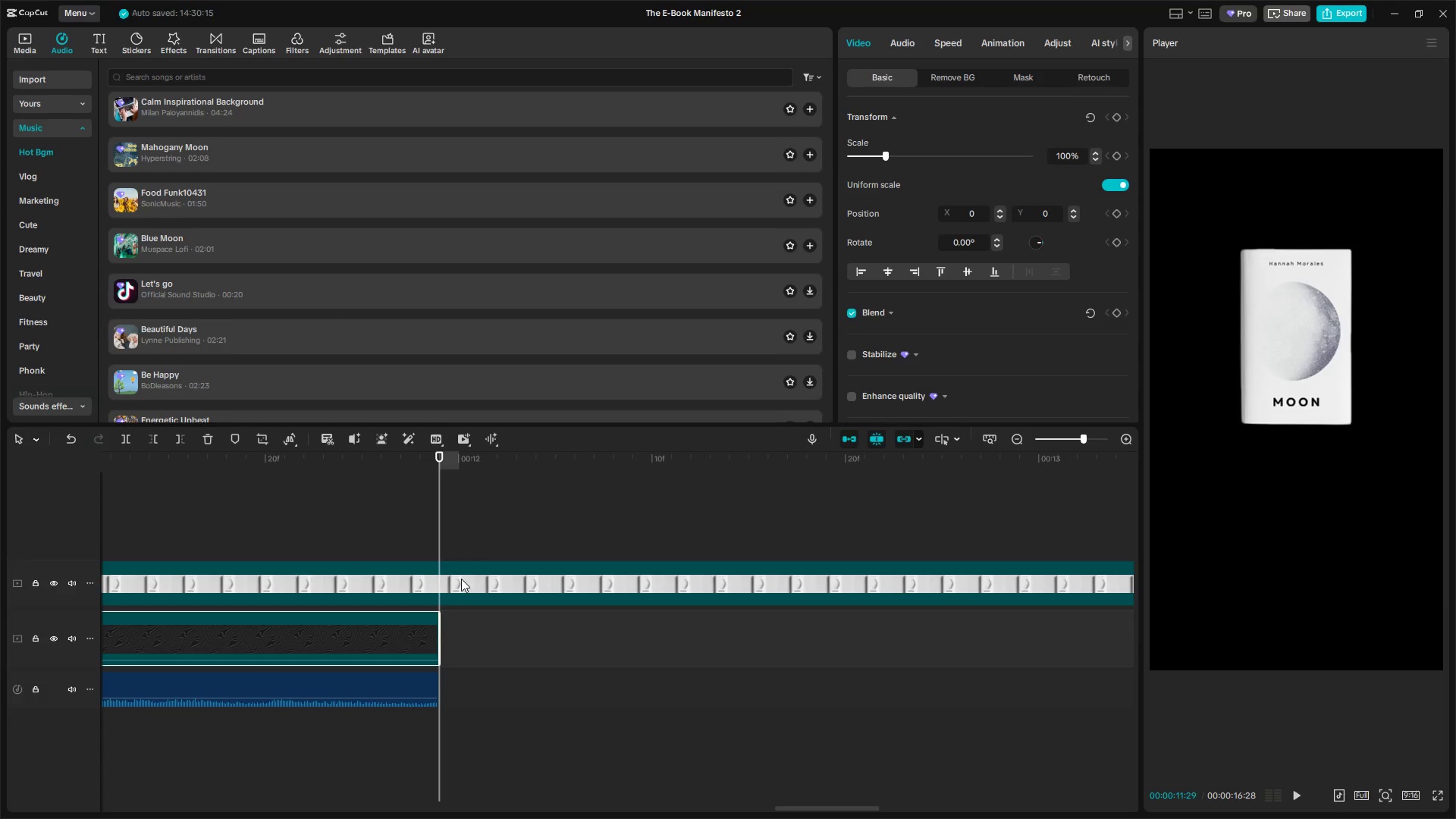 
key(W)
 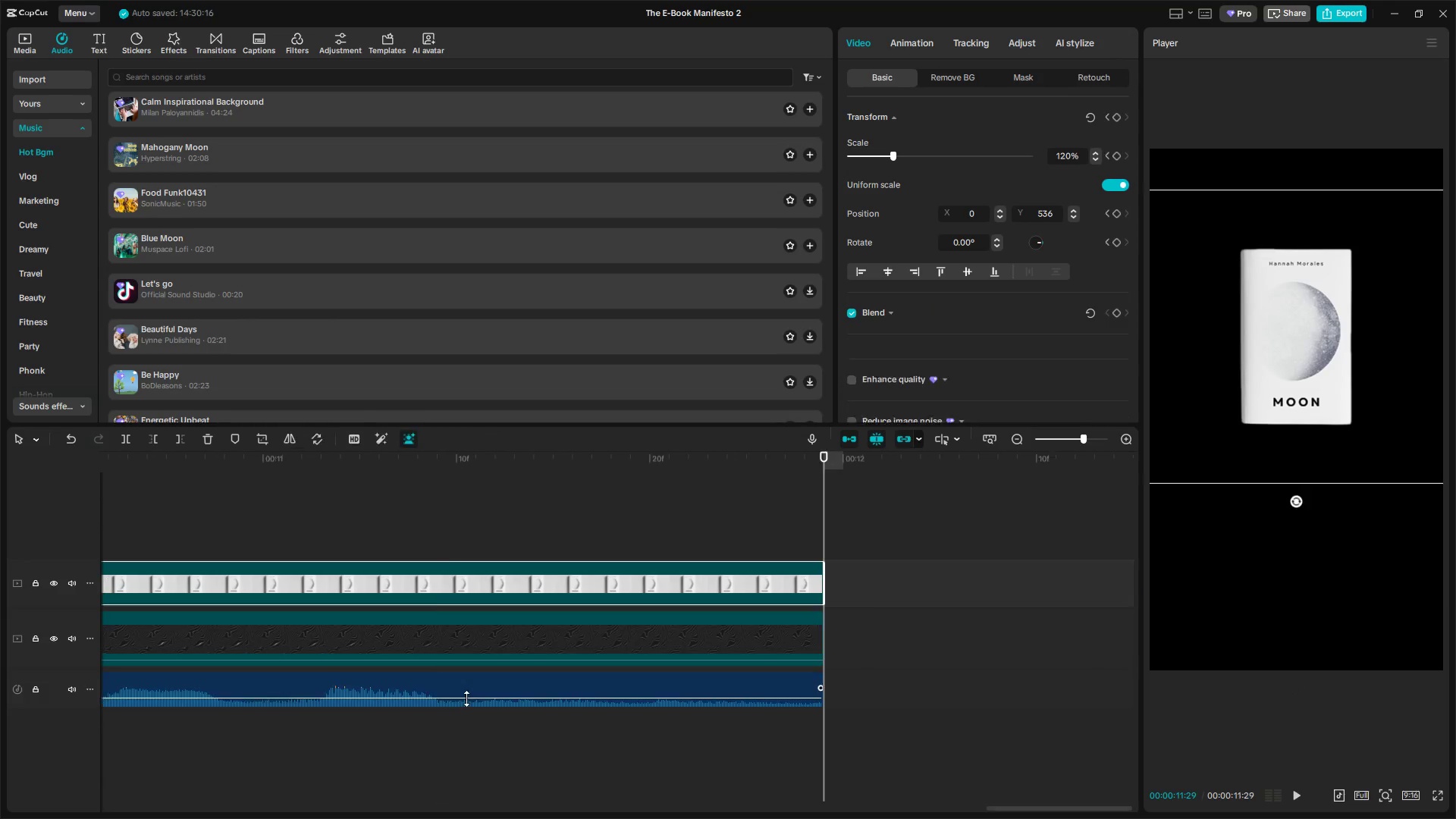 
hold_key(key=ControlLeft, duration=1.52)
hold_key(key=ControlLeft, duration=0.8)
scroll: coordinate [471, 704], scroll_direction: down, amount: 52.0
 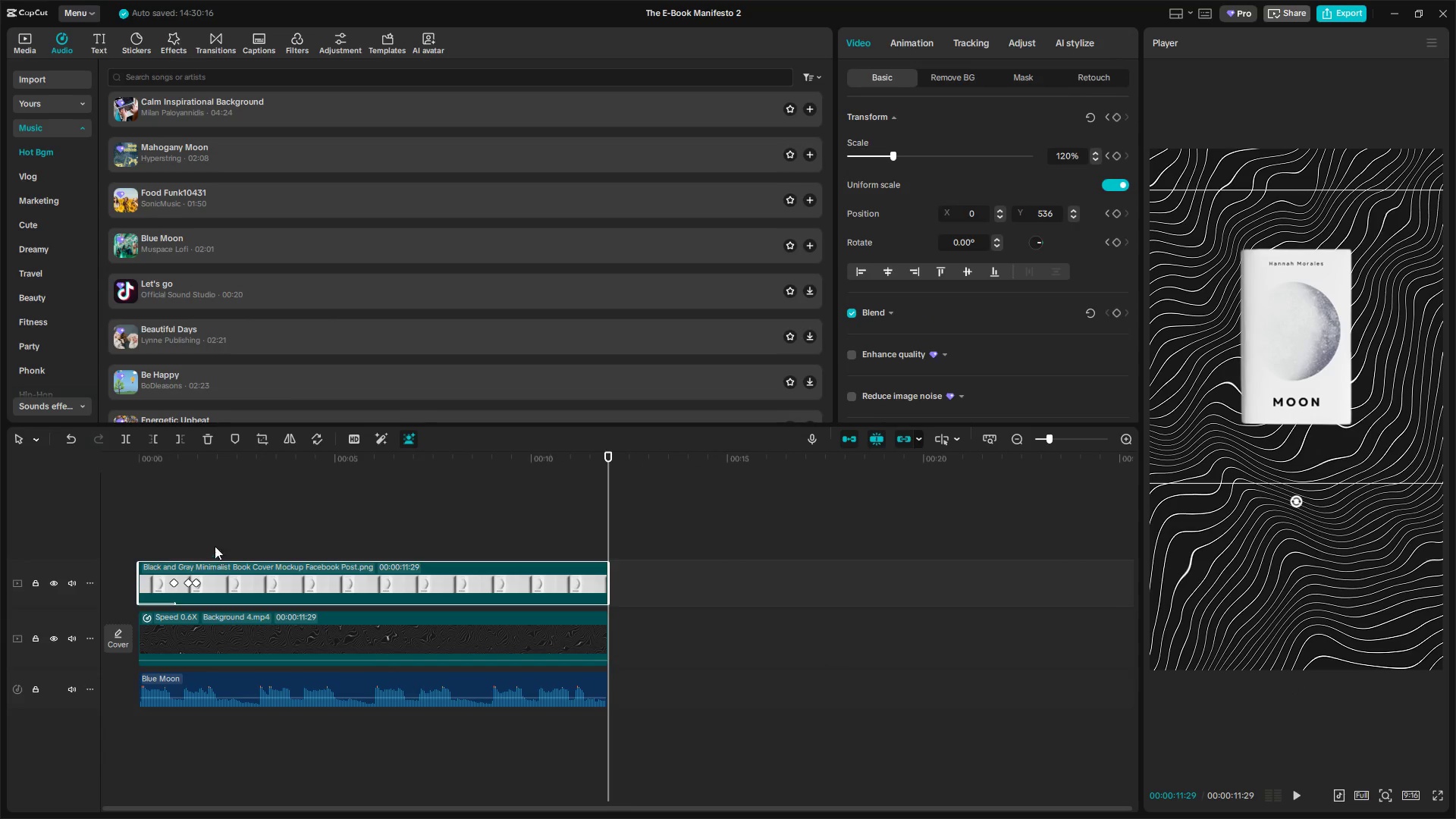 
left_click([218, 534])
 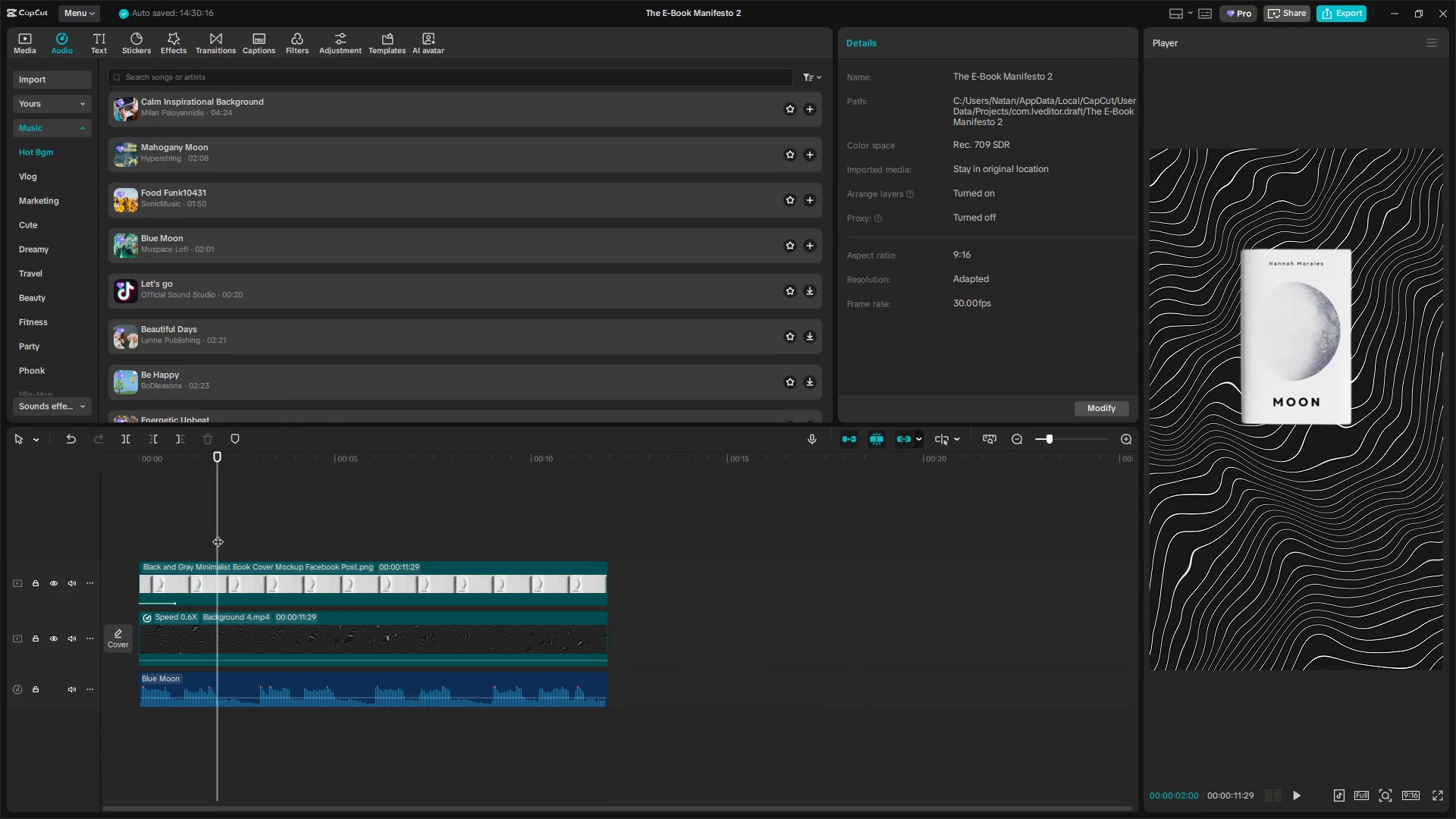 
left_click_drag(start_coordinate=[218, 534], to_coordinate=[0, 512])
 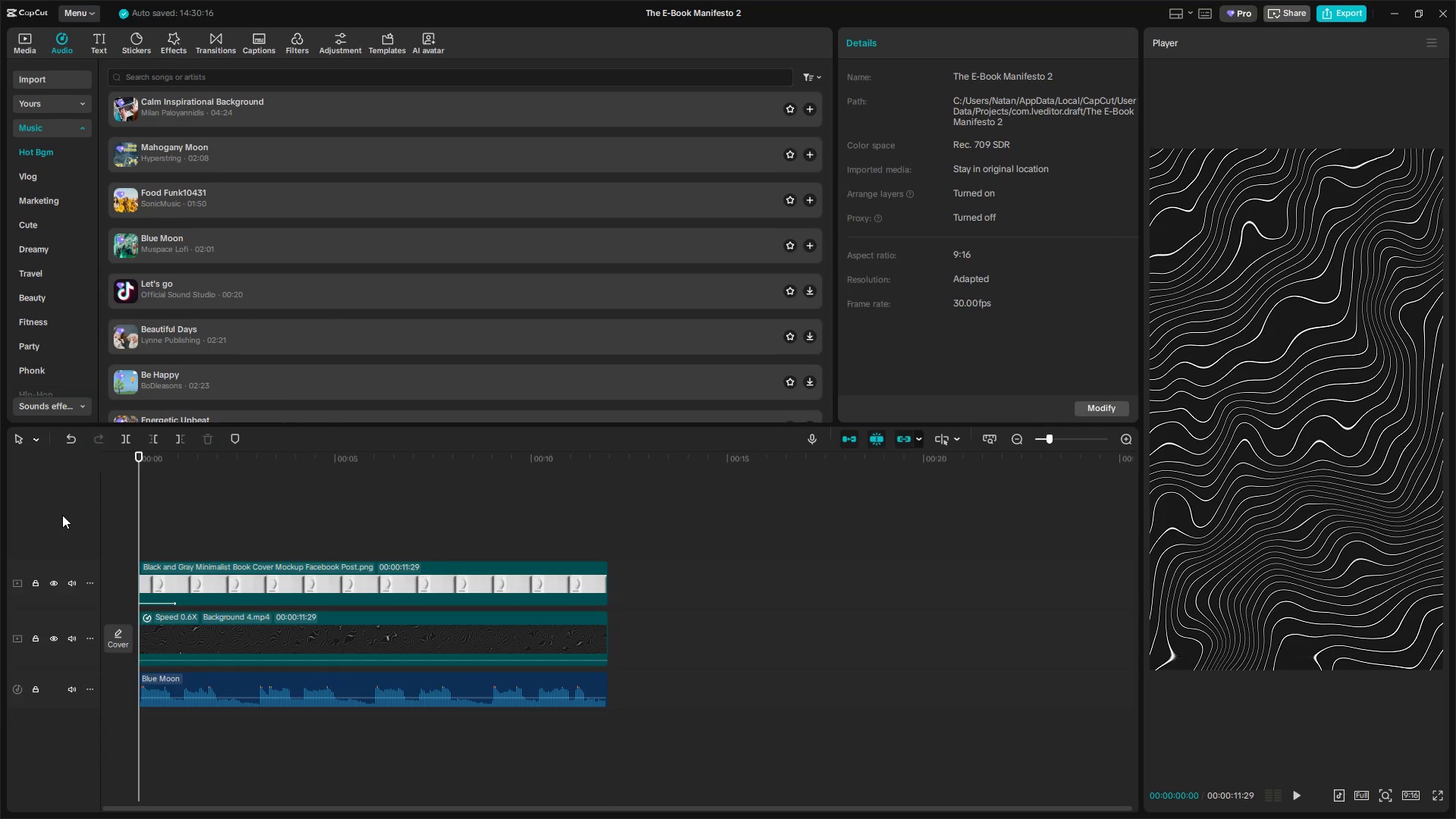 
key(Space)
 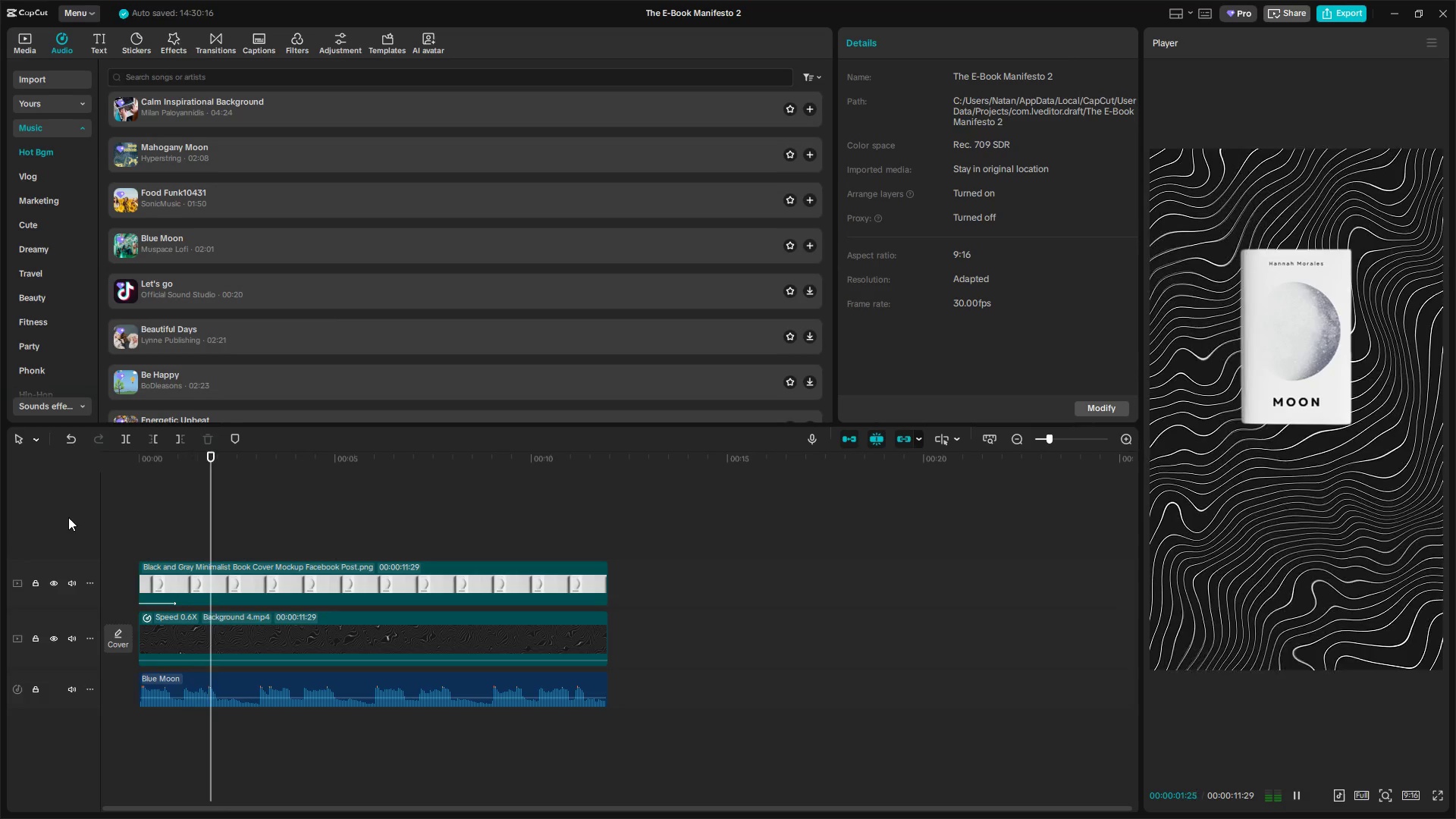 
key(Space)
 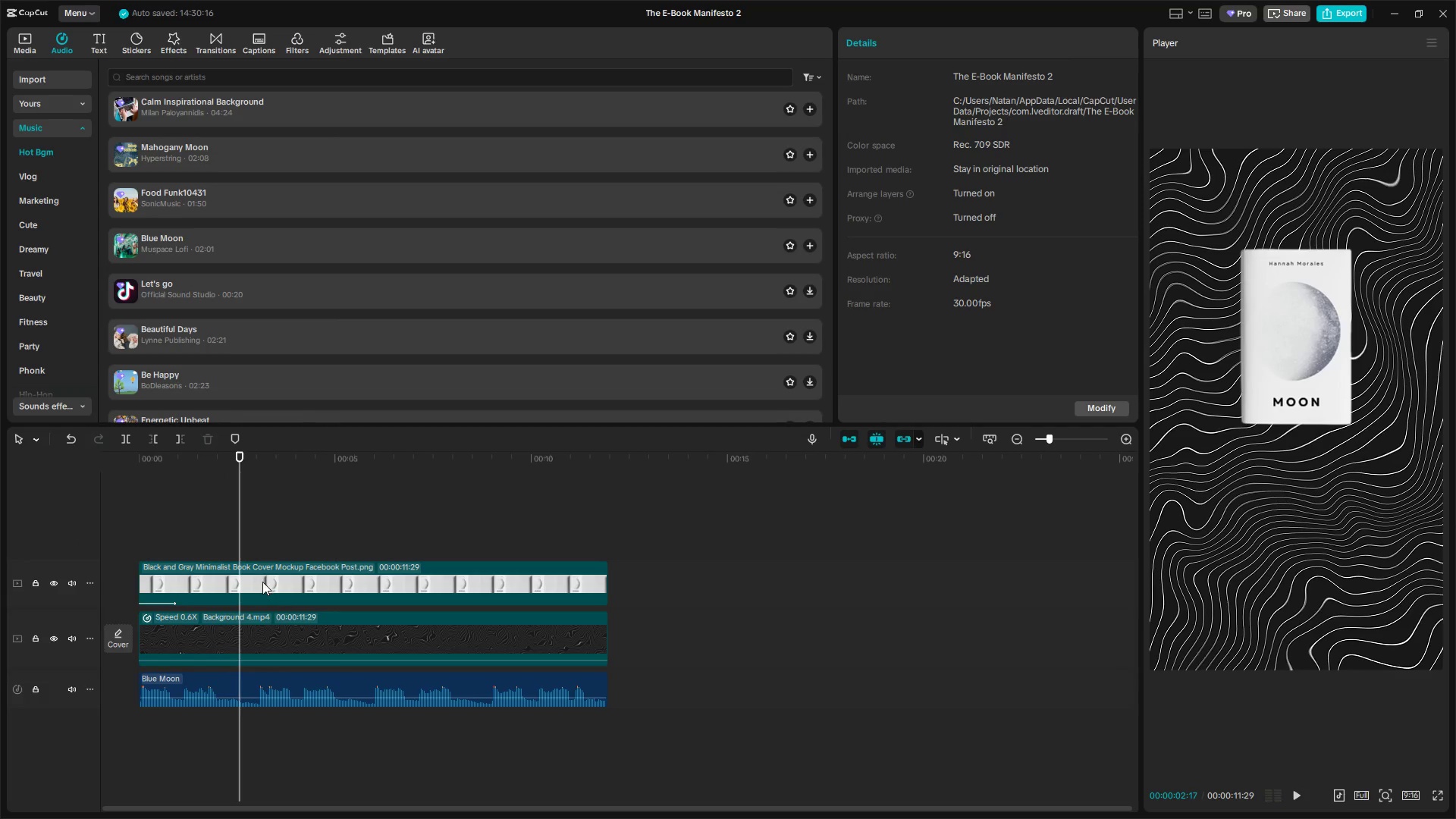 
key(Space)
 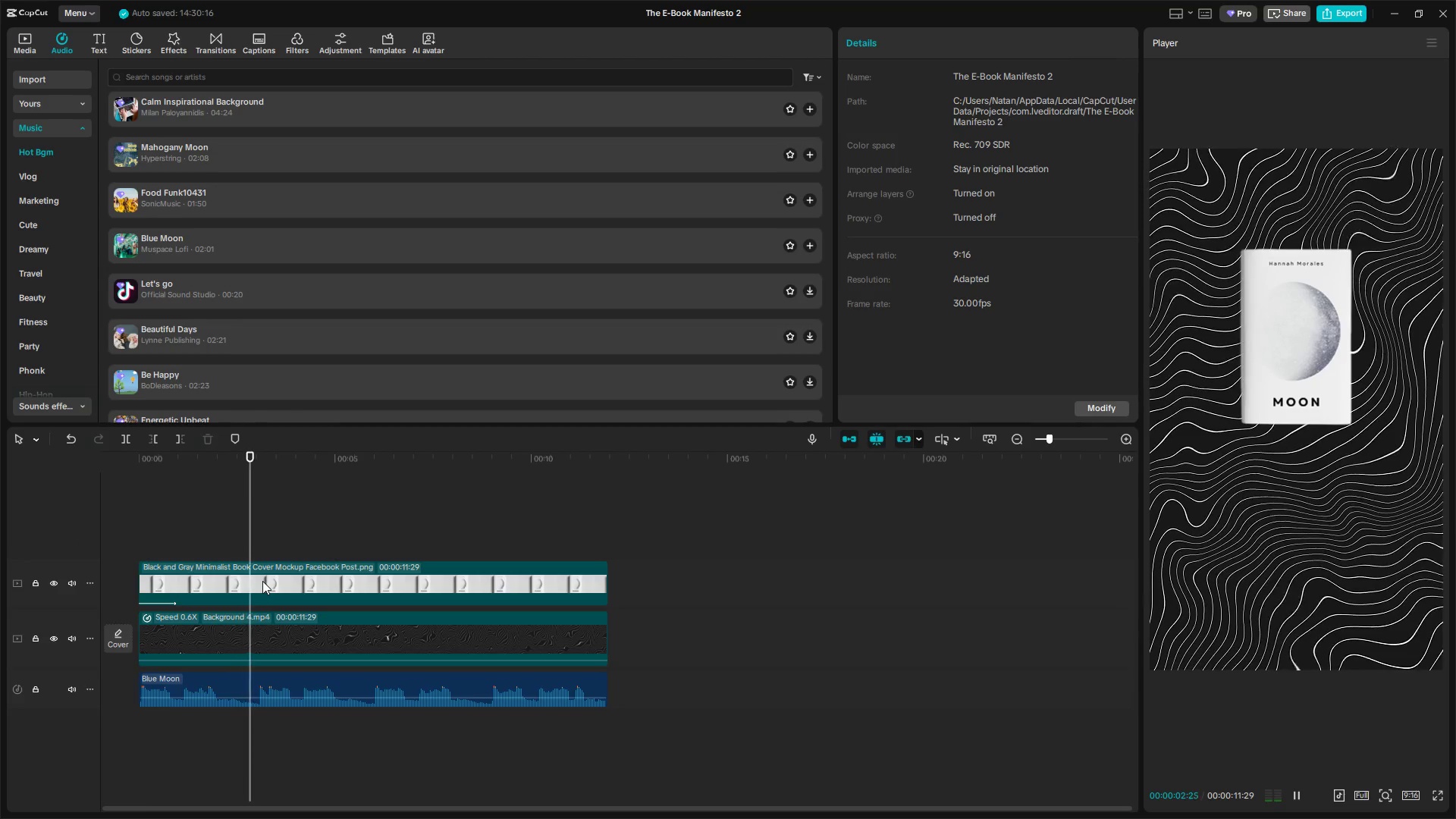 
key(Space)
 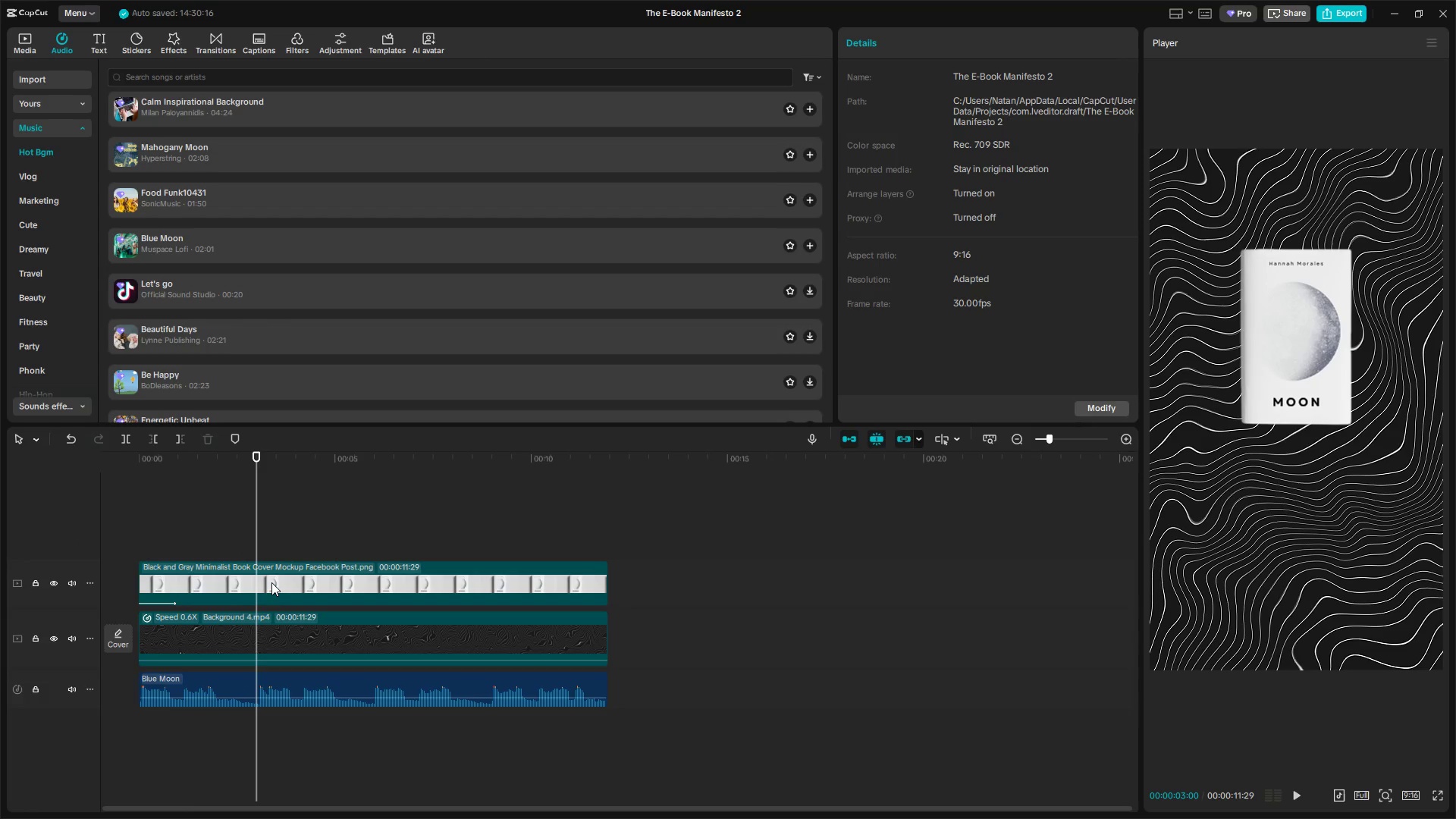 
key(Space)
 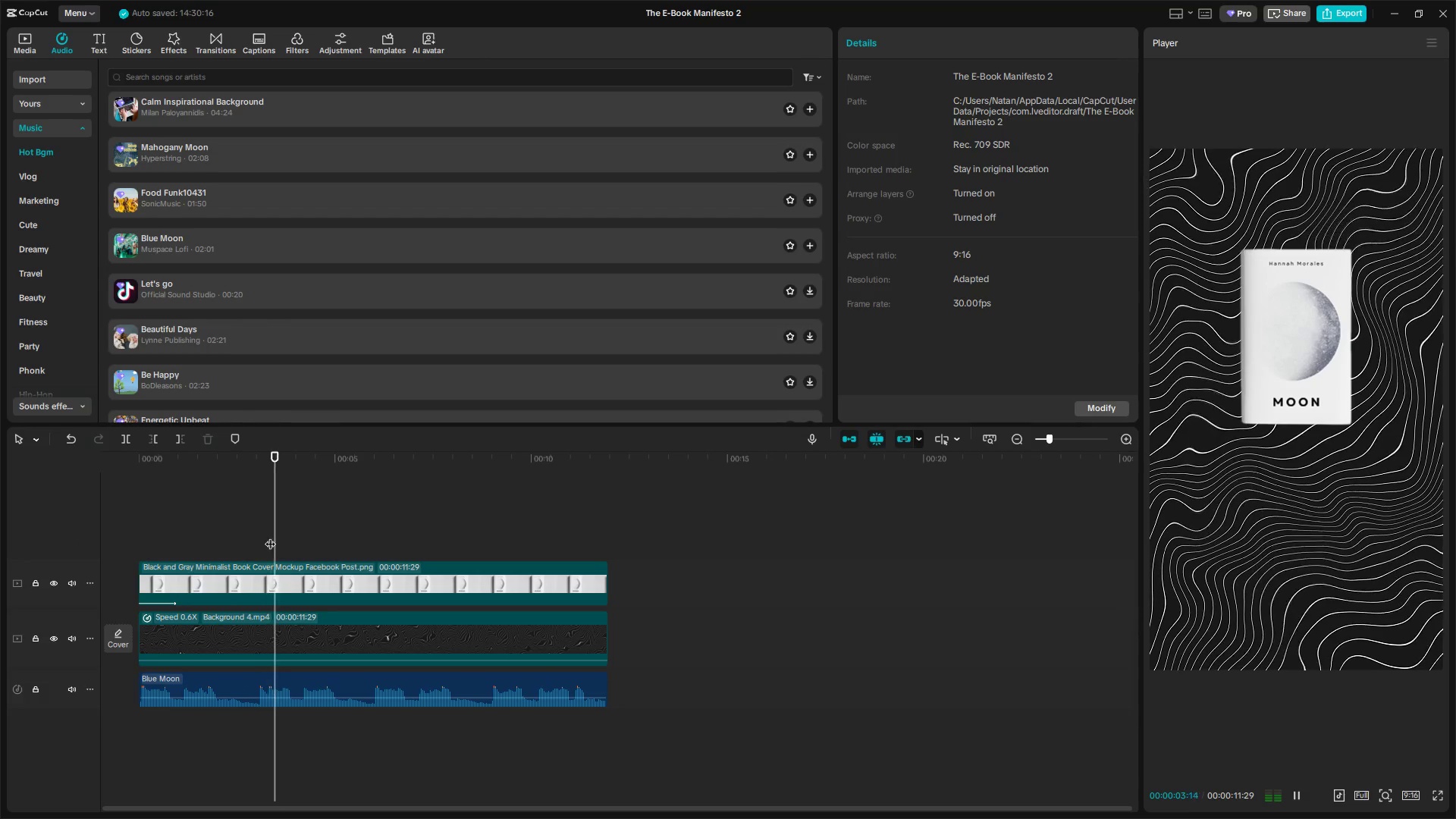 
left_click([268, 533])
 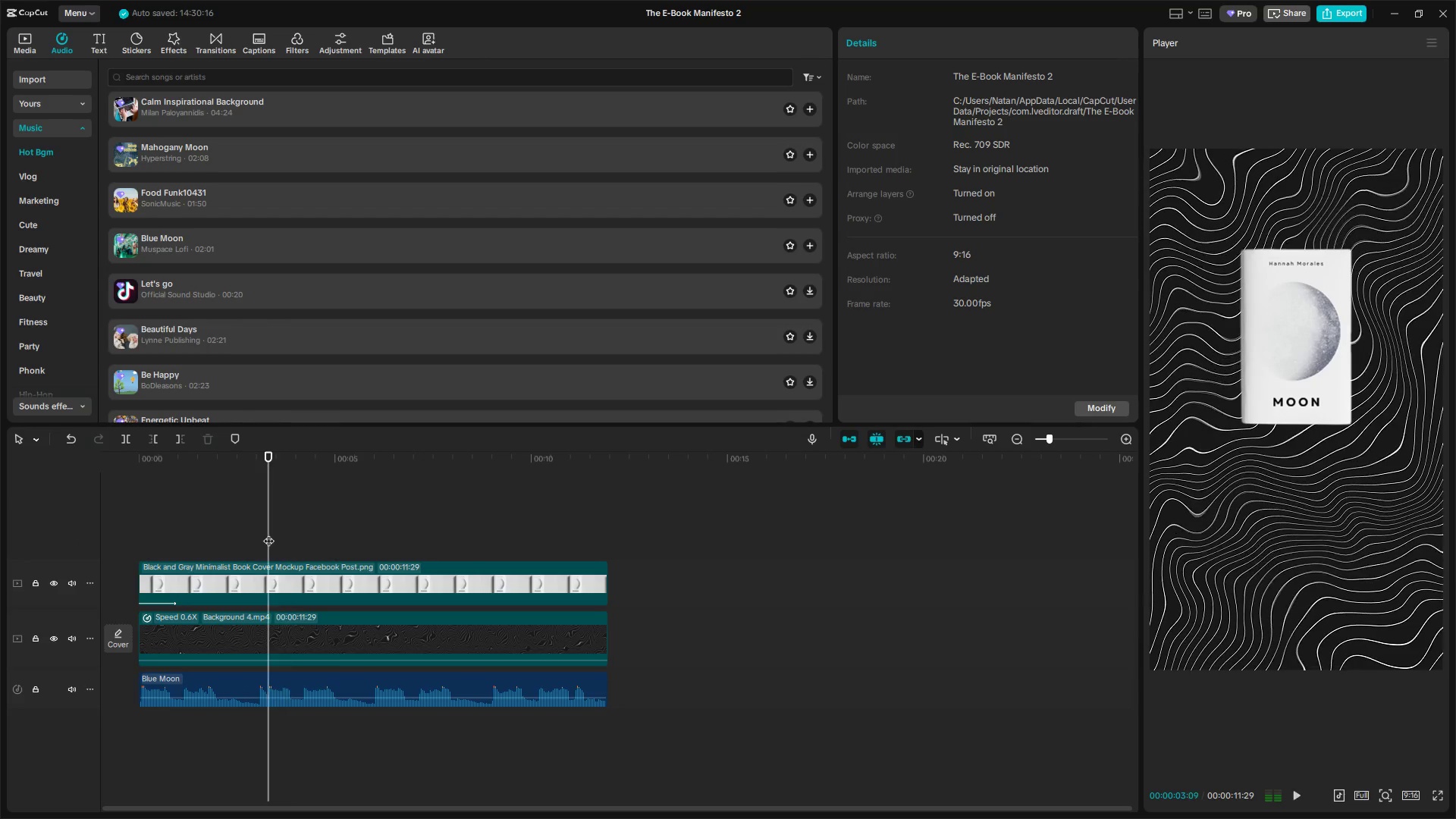 
left_click_drag(start_coordinate=[268, 533], to_coordinate=[256, 529])
 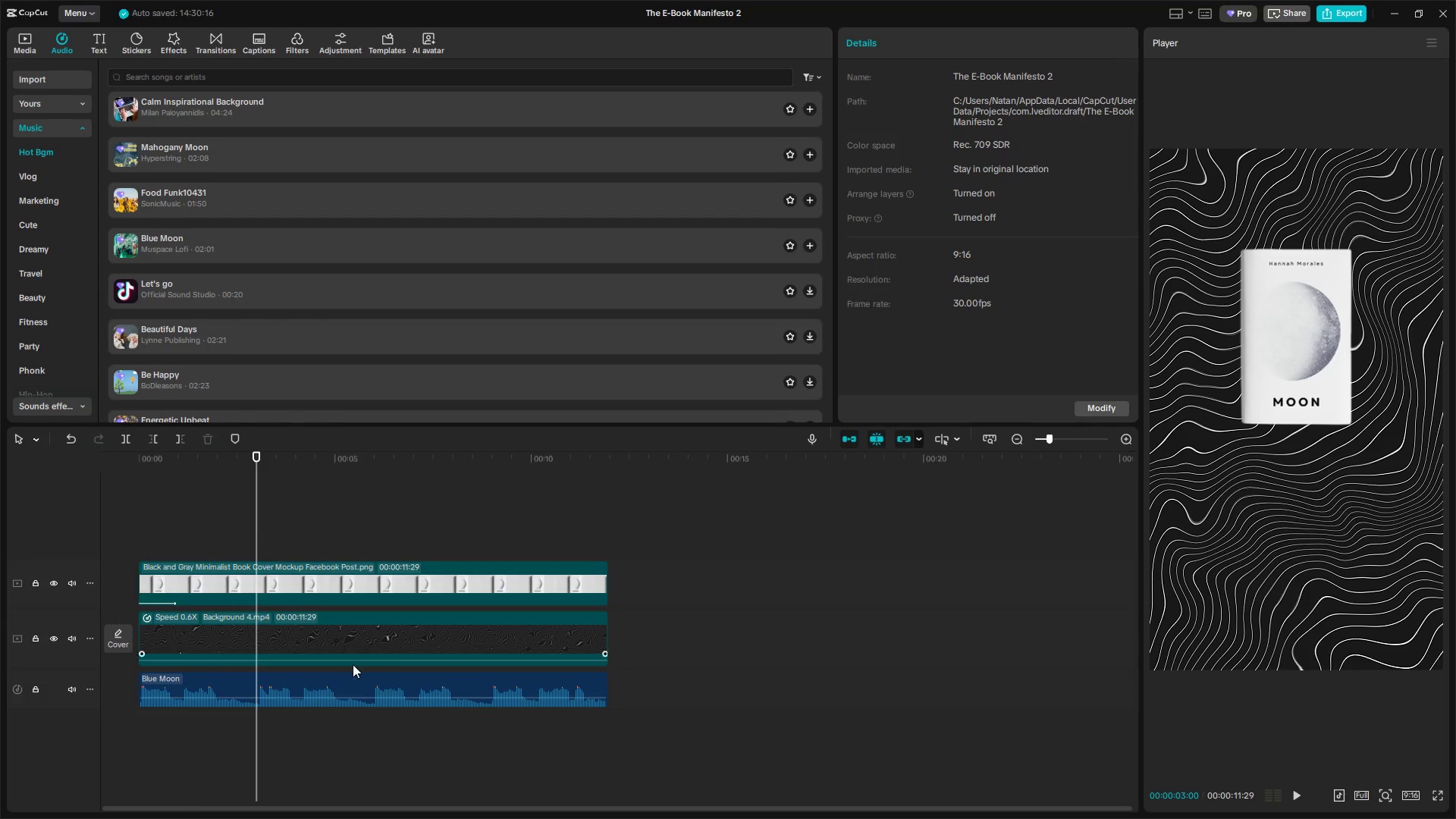 
hold_key(key=ControlLeft, duration=1.06)
left_click([384, 607])
 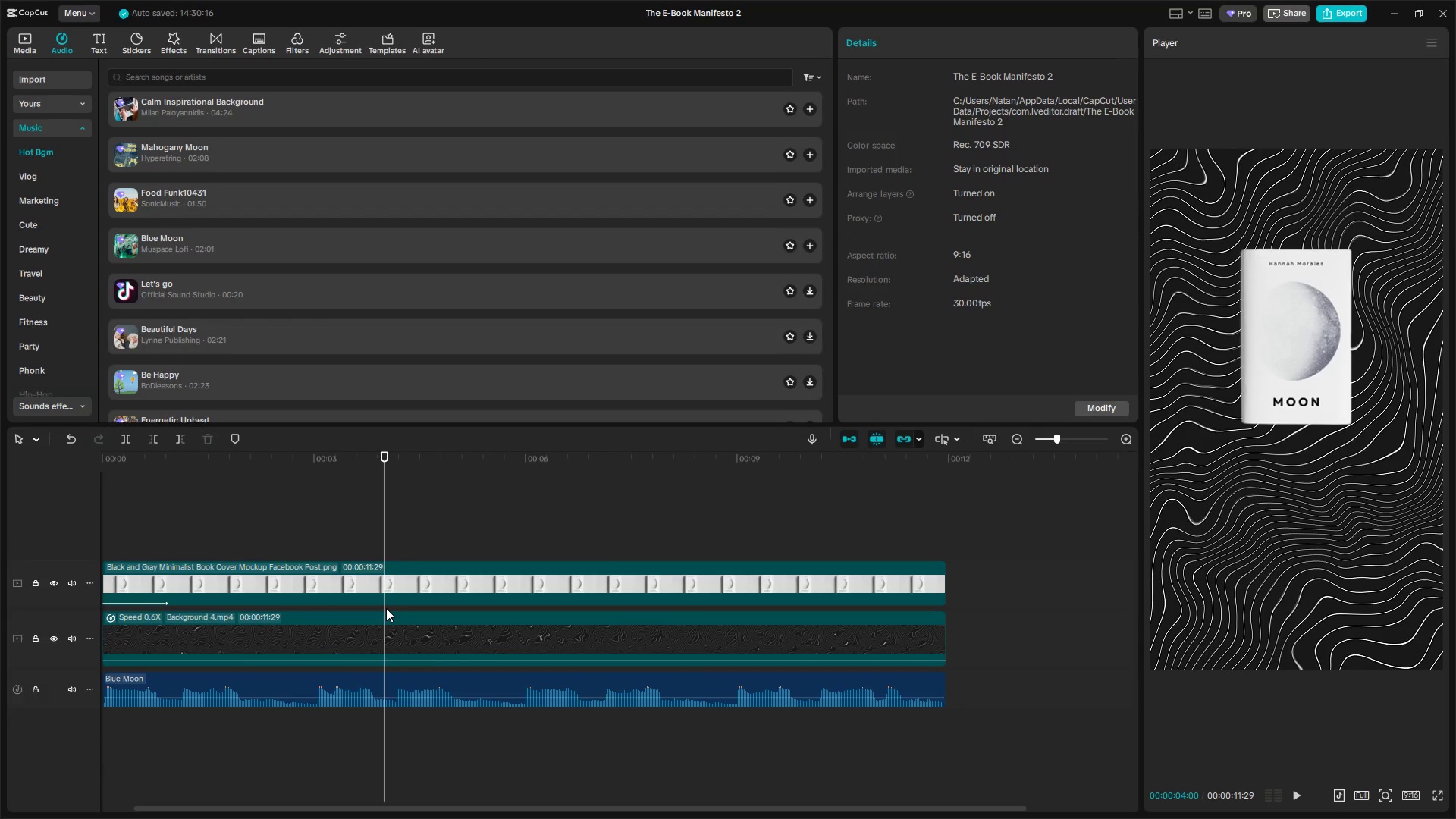 
scroll: coordinate [365, 691], scroll_direction: up, amount: 11.0
 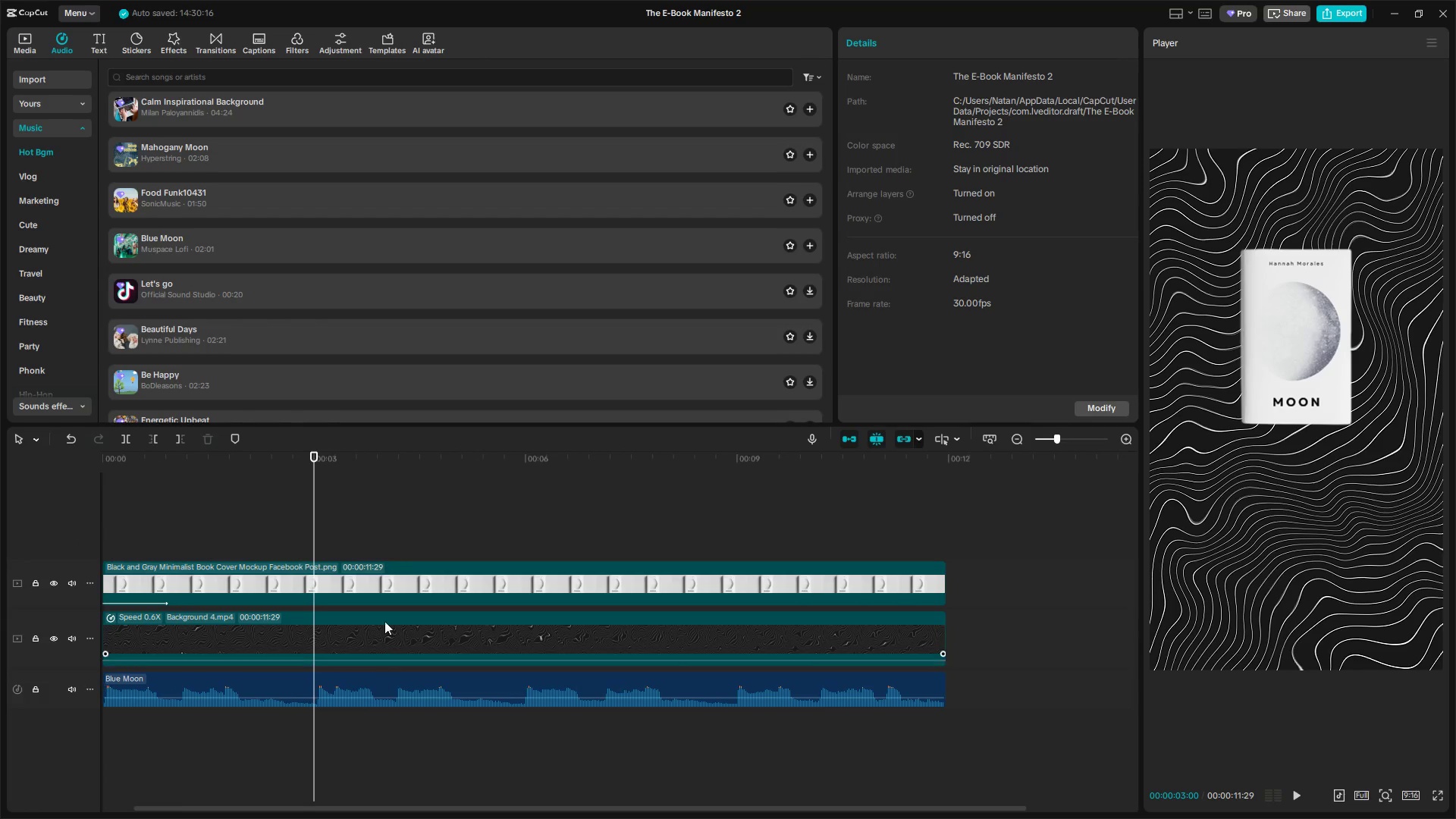 
double_click([297, 529])
 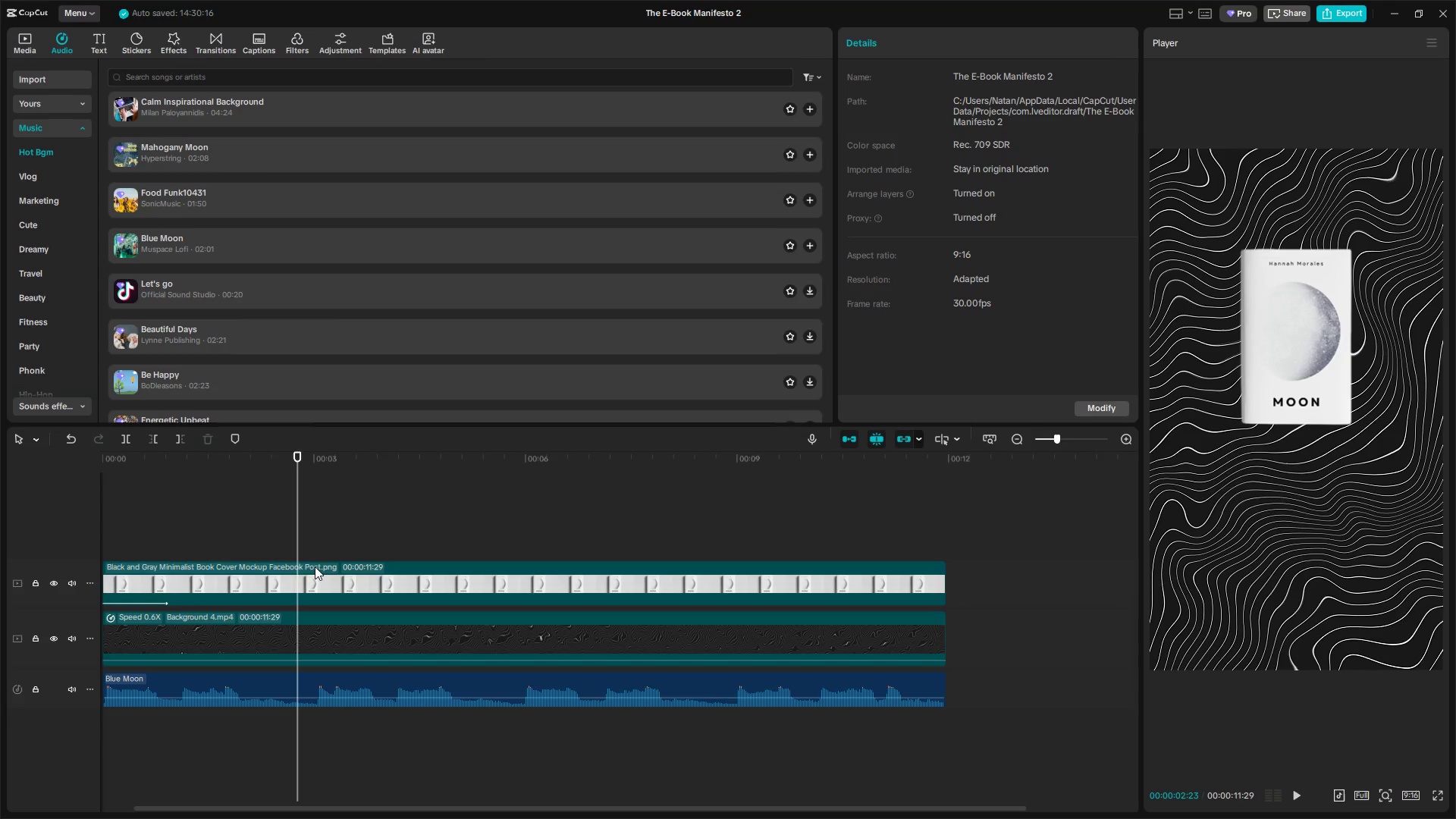 
key(Space)
 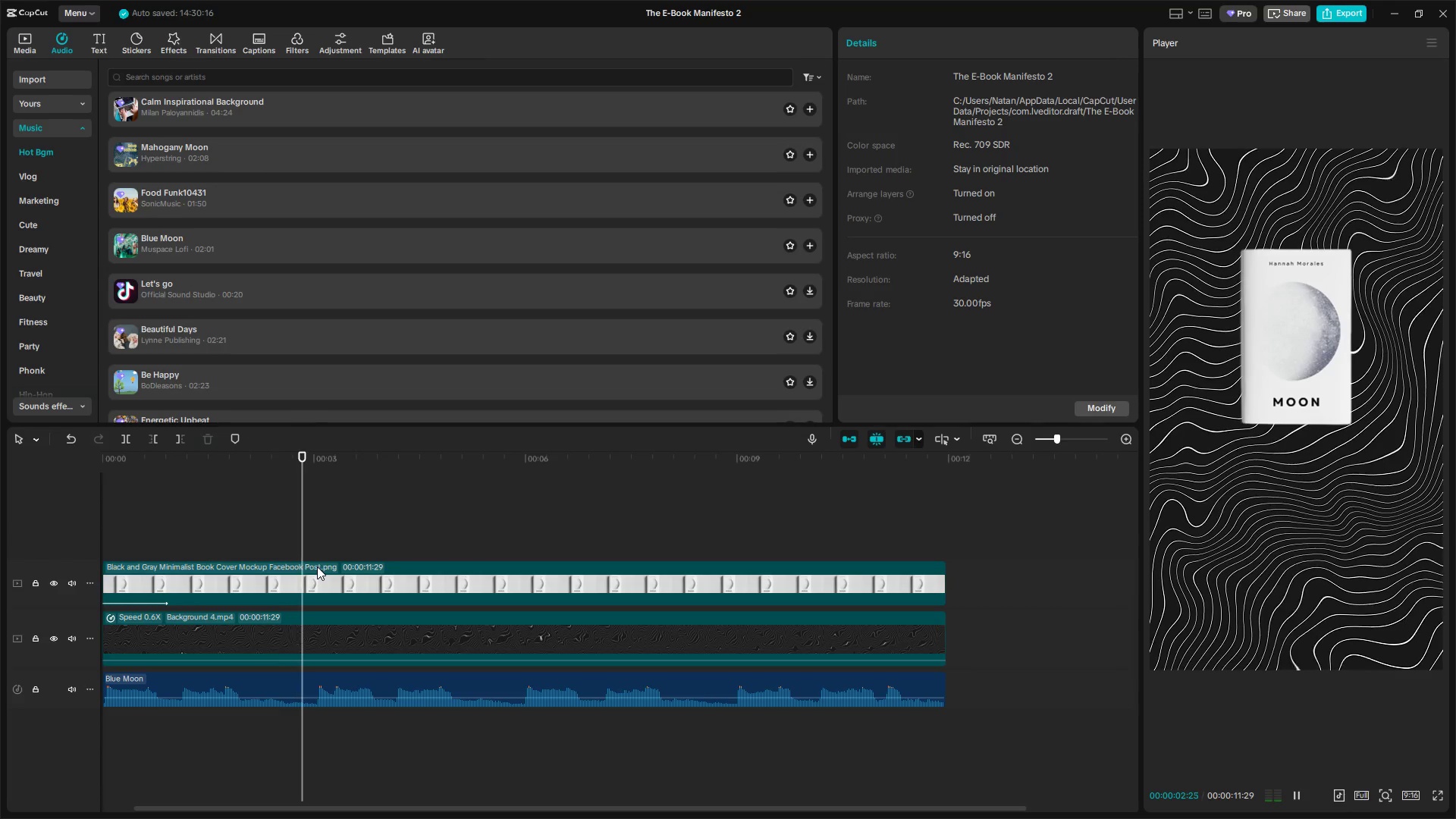 
key(Space)
 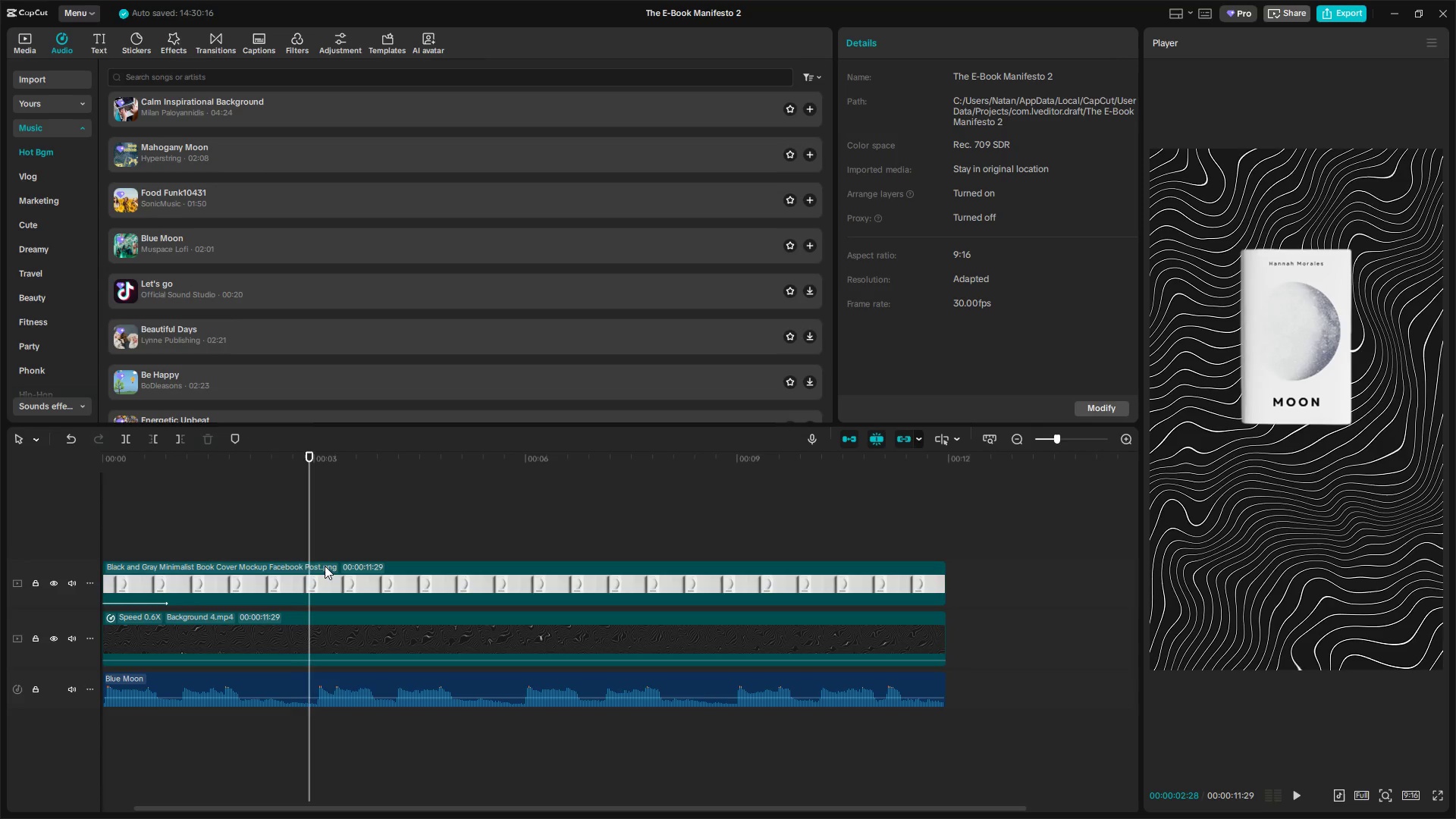 
key(Space)
 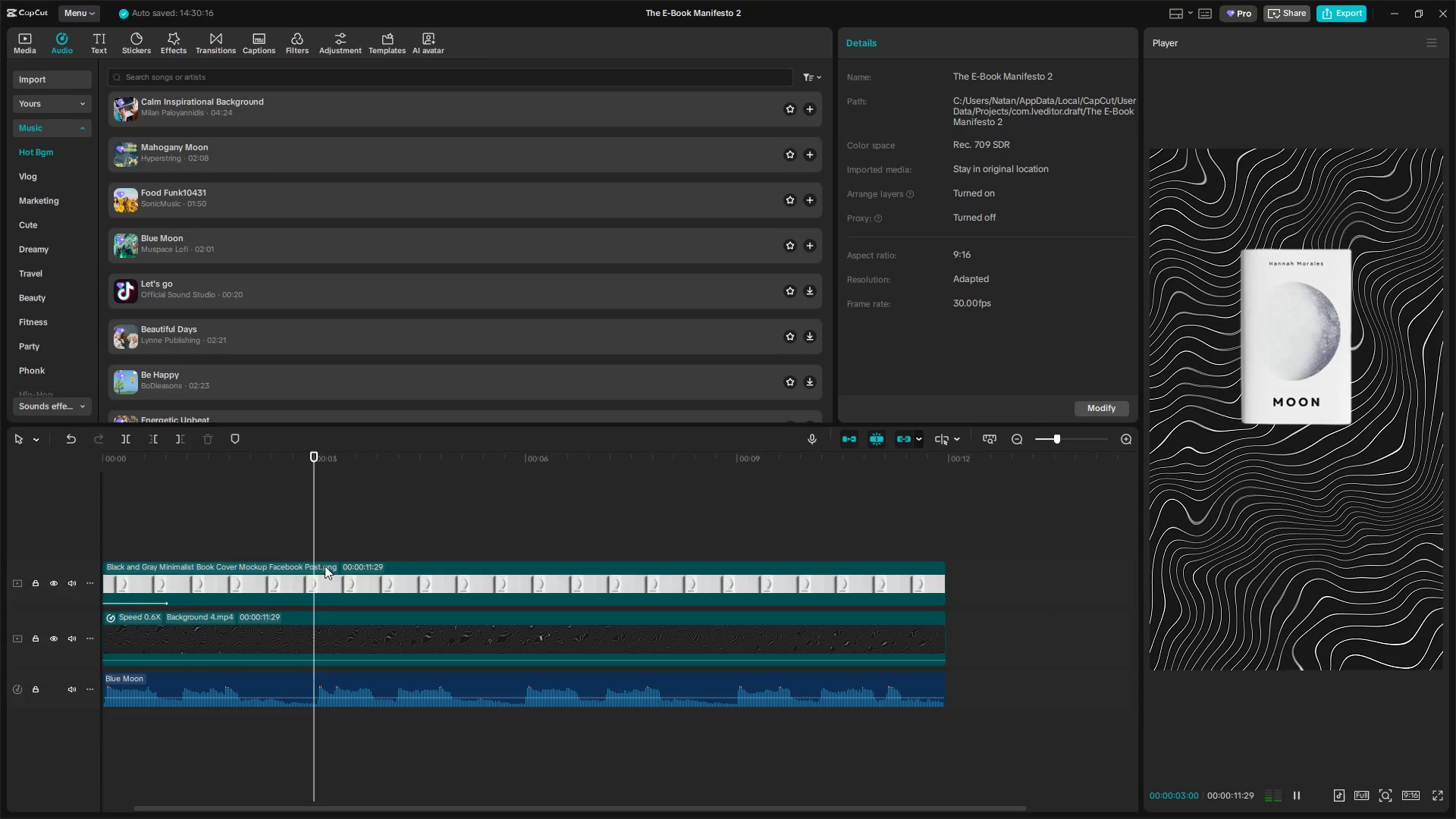 
key(Space)
 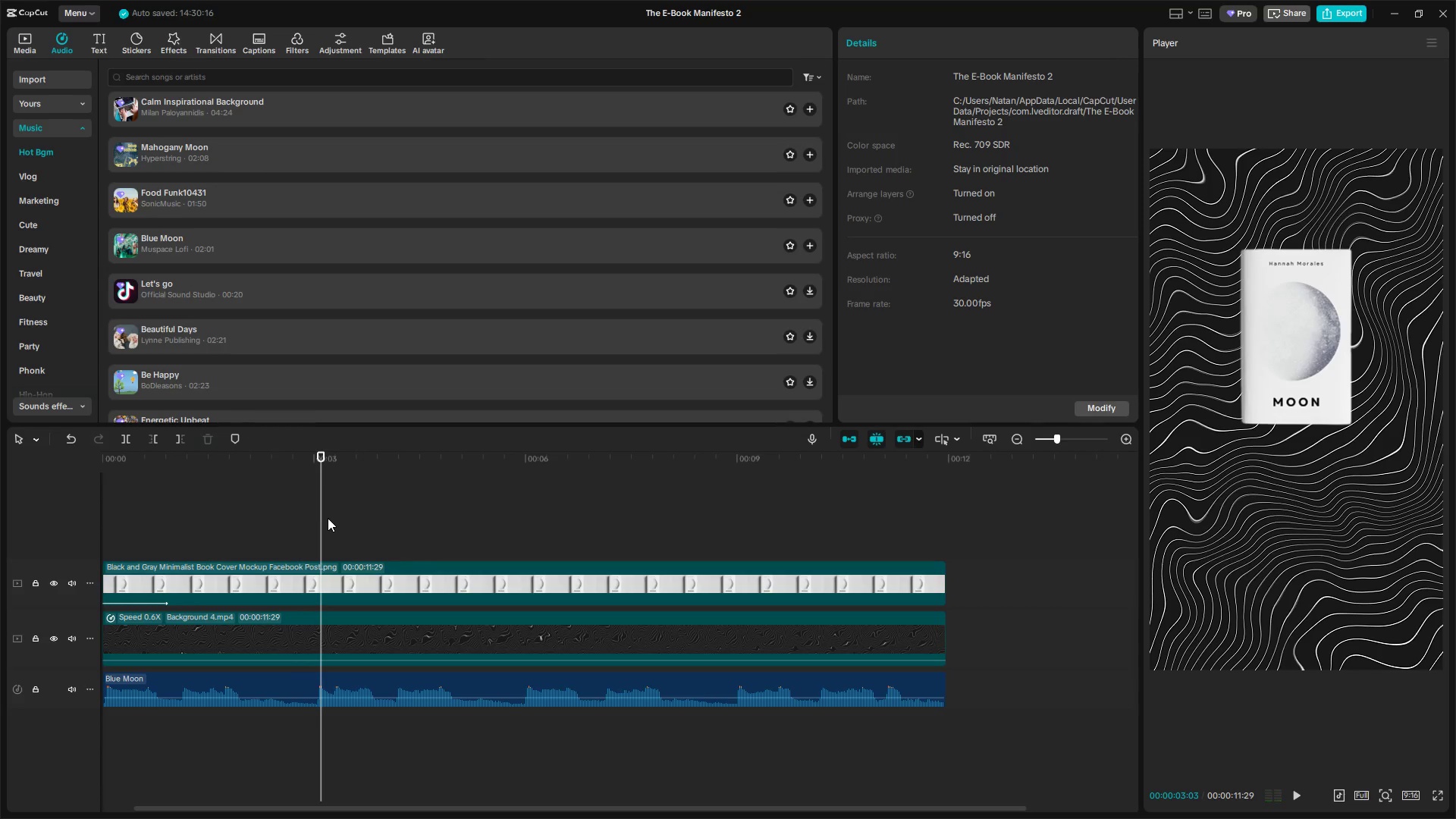 
left_click_drag(start_coordinate=[318, 524], to_coordinate=[310, 524])
 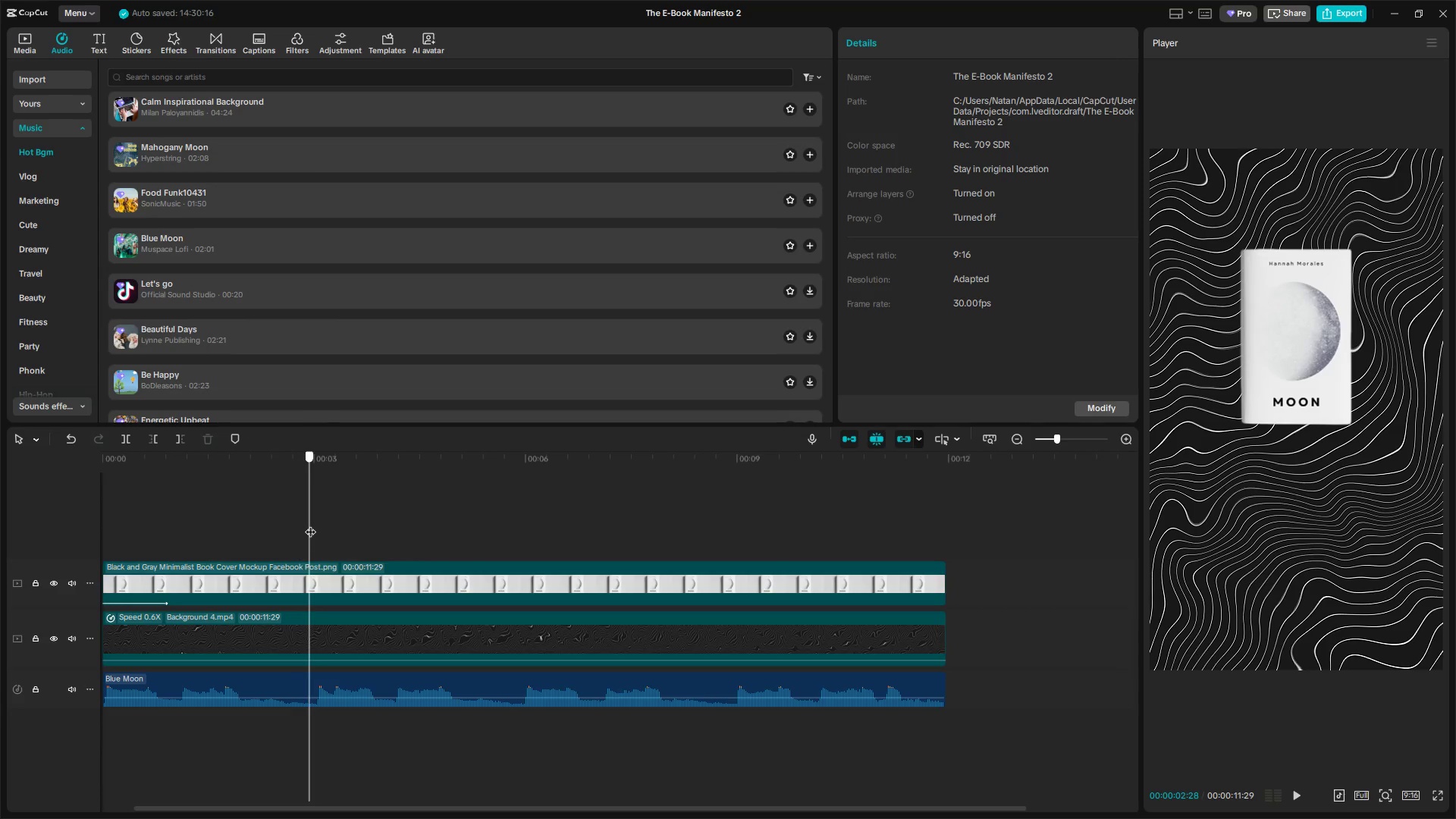 
left_click_drag(start_coordinate=[311, 524], to_coordinate=[315, 525])
 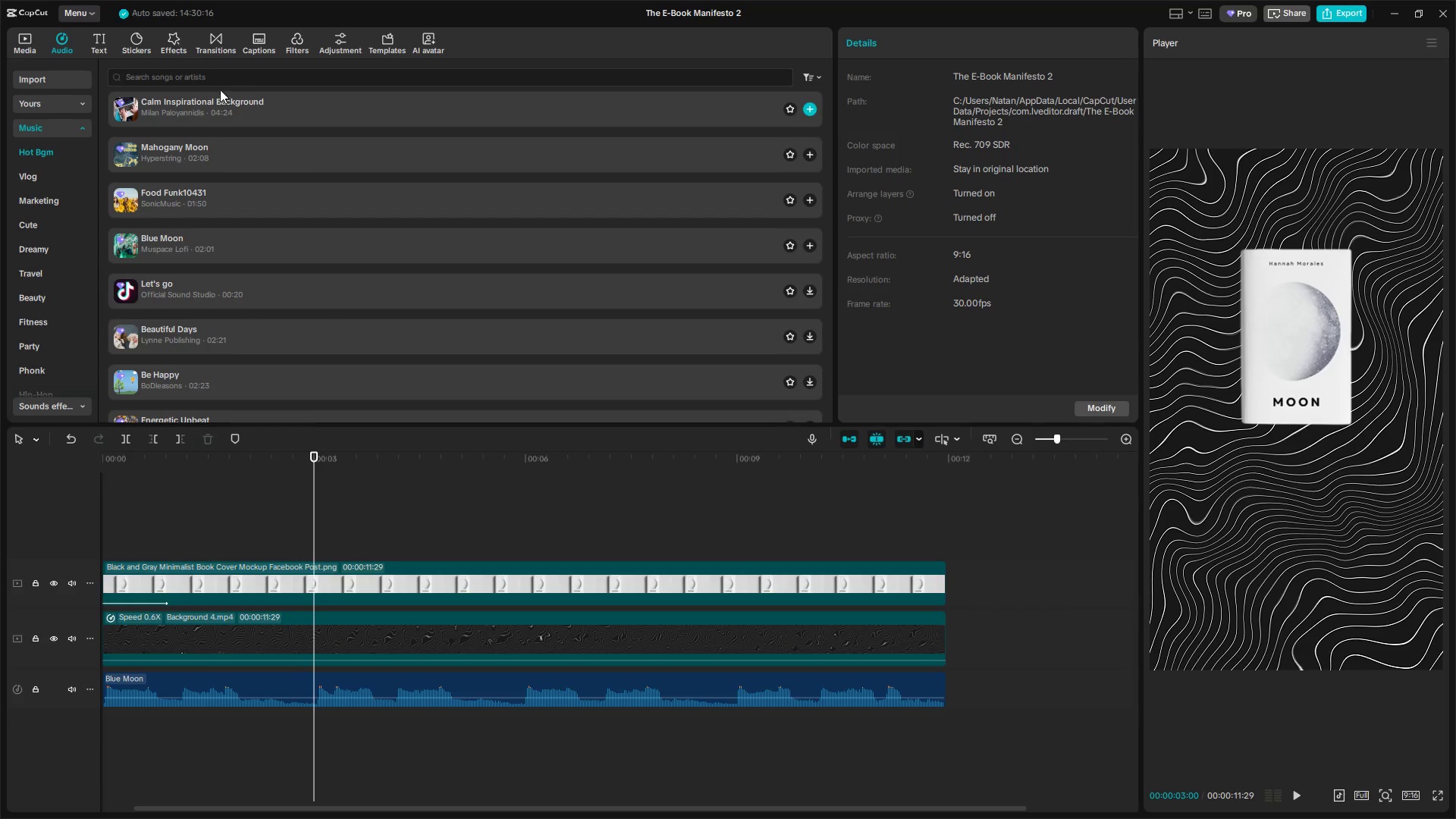 
left_click([218, 77])
 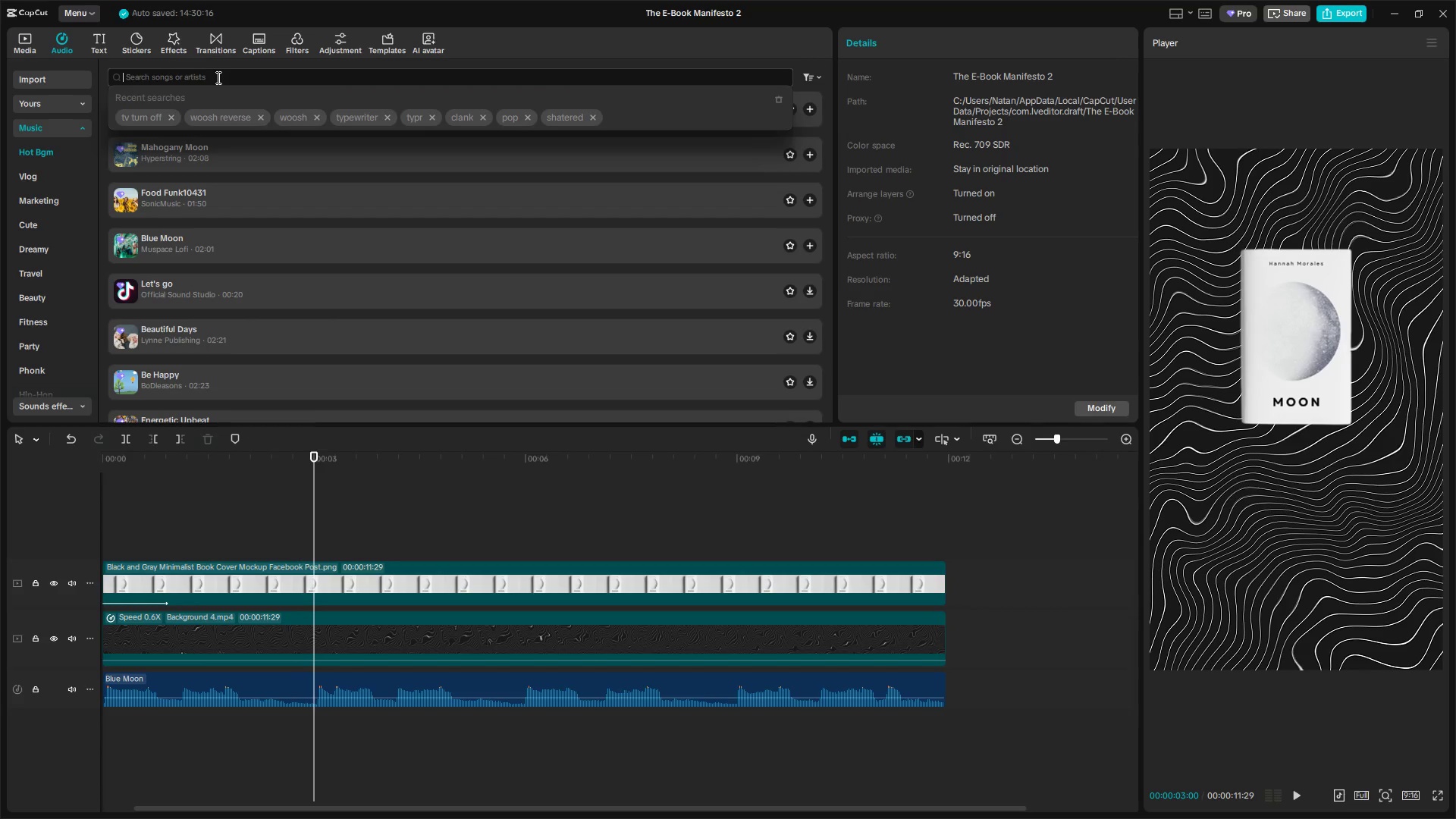 
left_click([102, 40])
 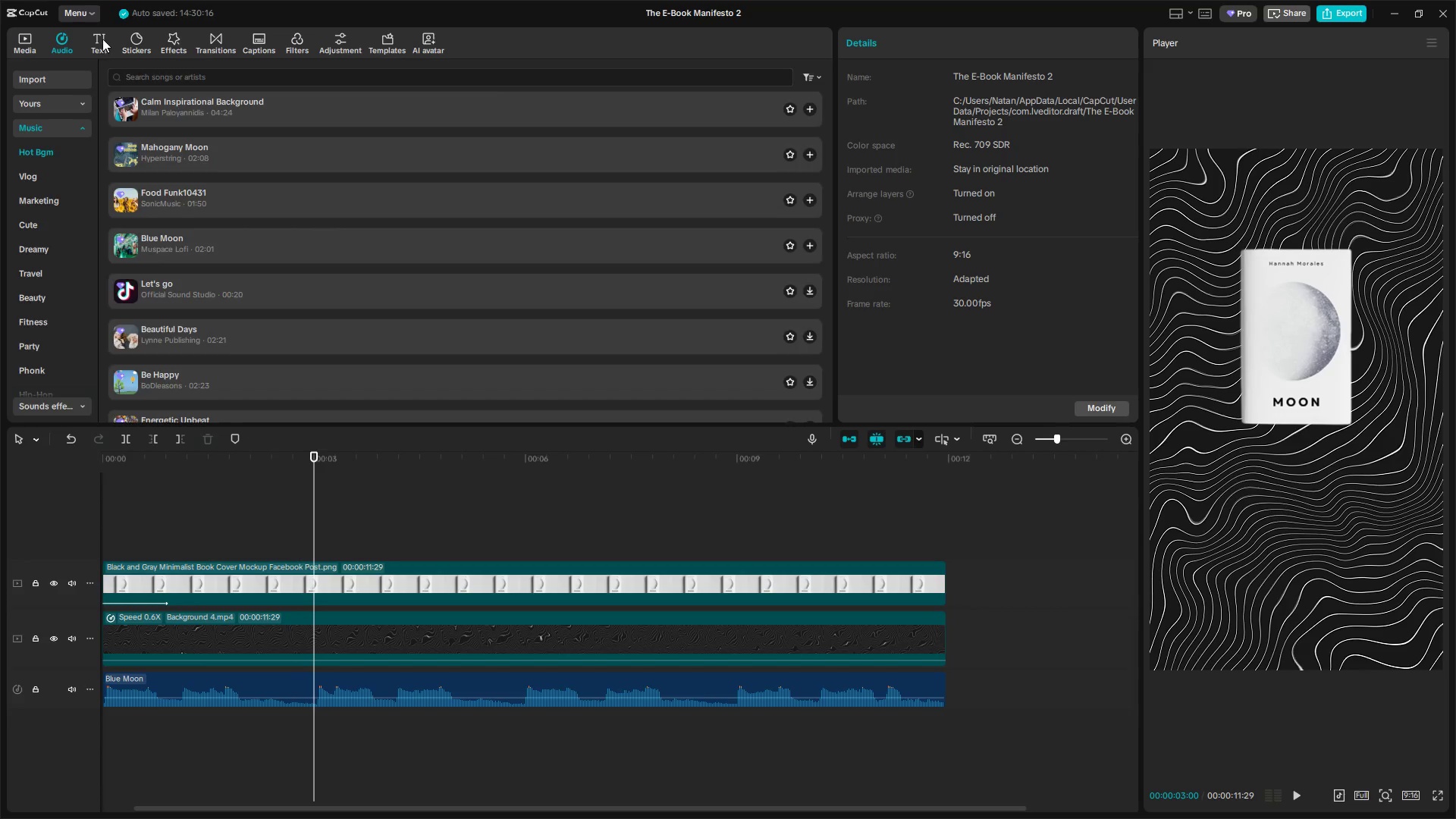 
left_click_drag(start_coordinate=[102, 39], to_coordinate=[327, 533])
 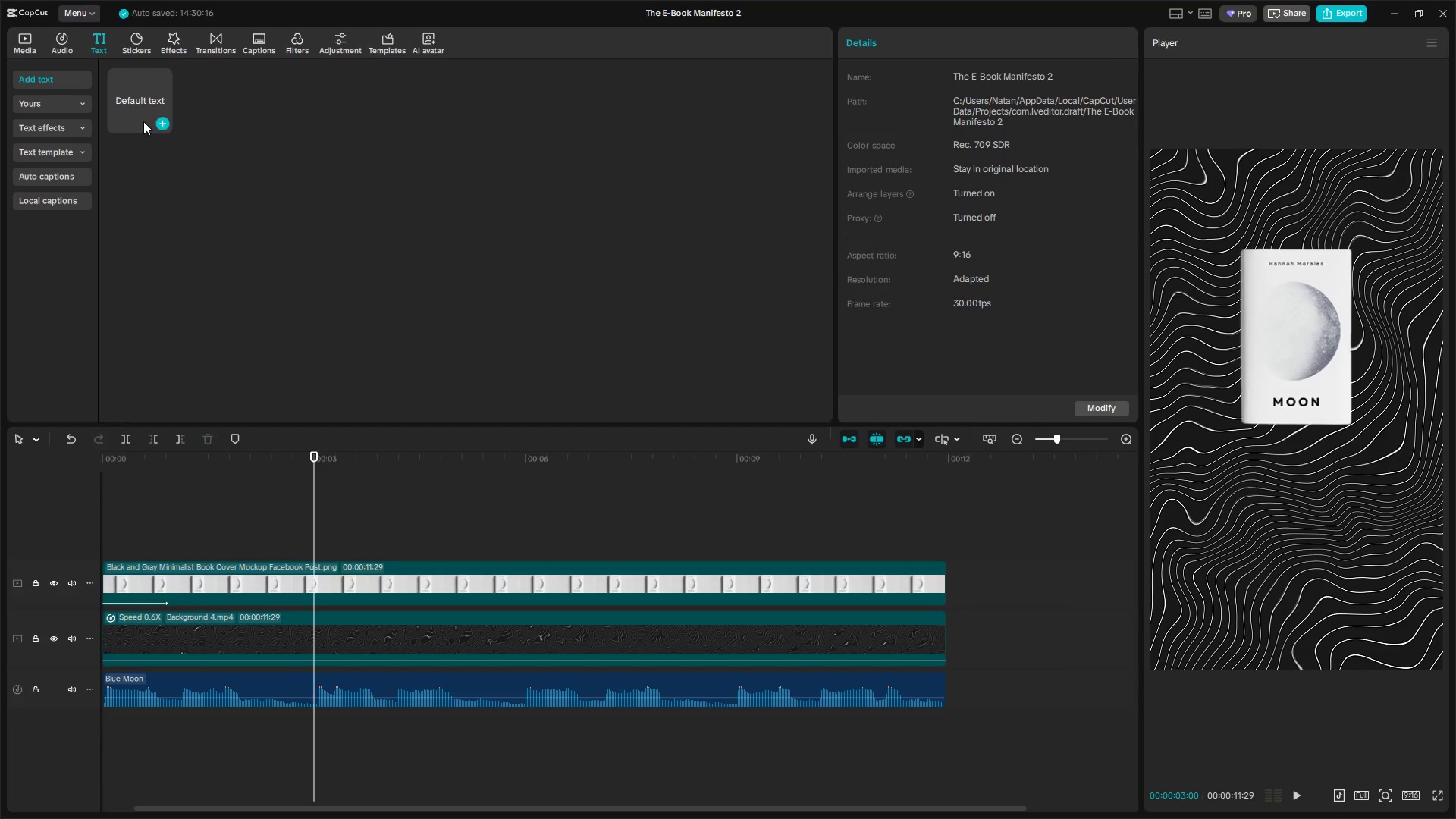 
left_click_drag(start_coordinate=[142, 100], to_coordinate=[312, 554])
 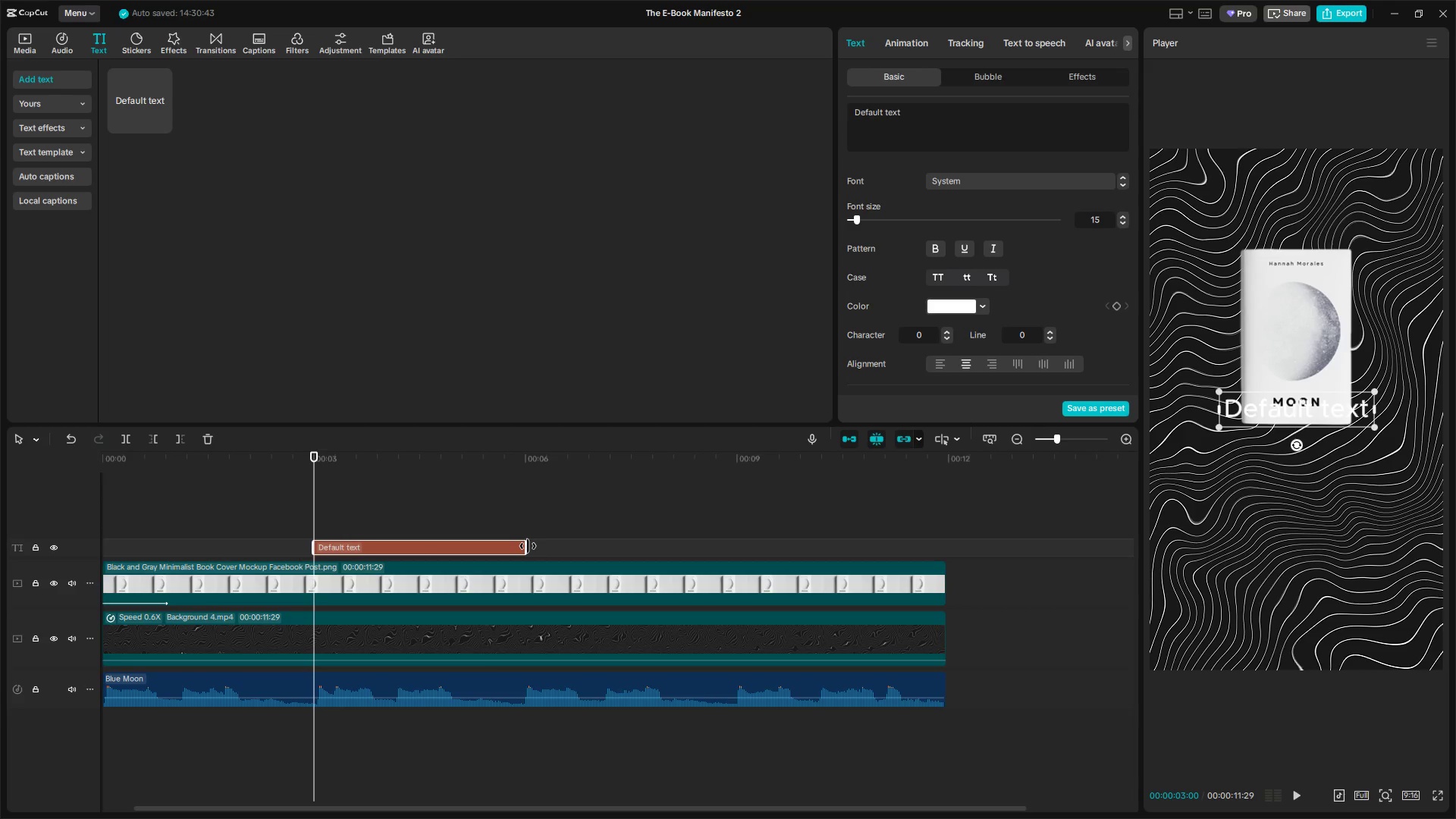 
left_click_drag(start_coordinate=[528, 546], to_coordinate=[541, 548])
 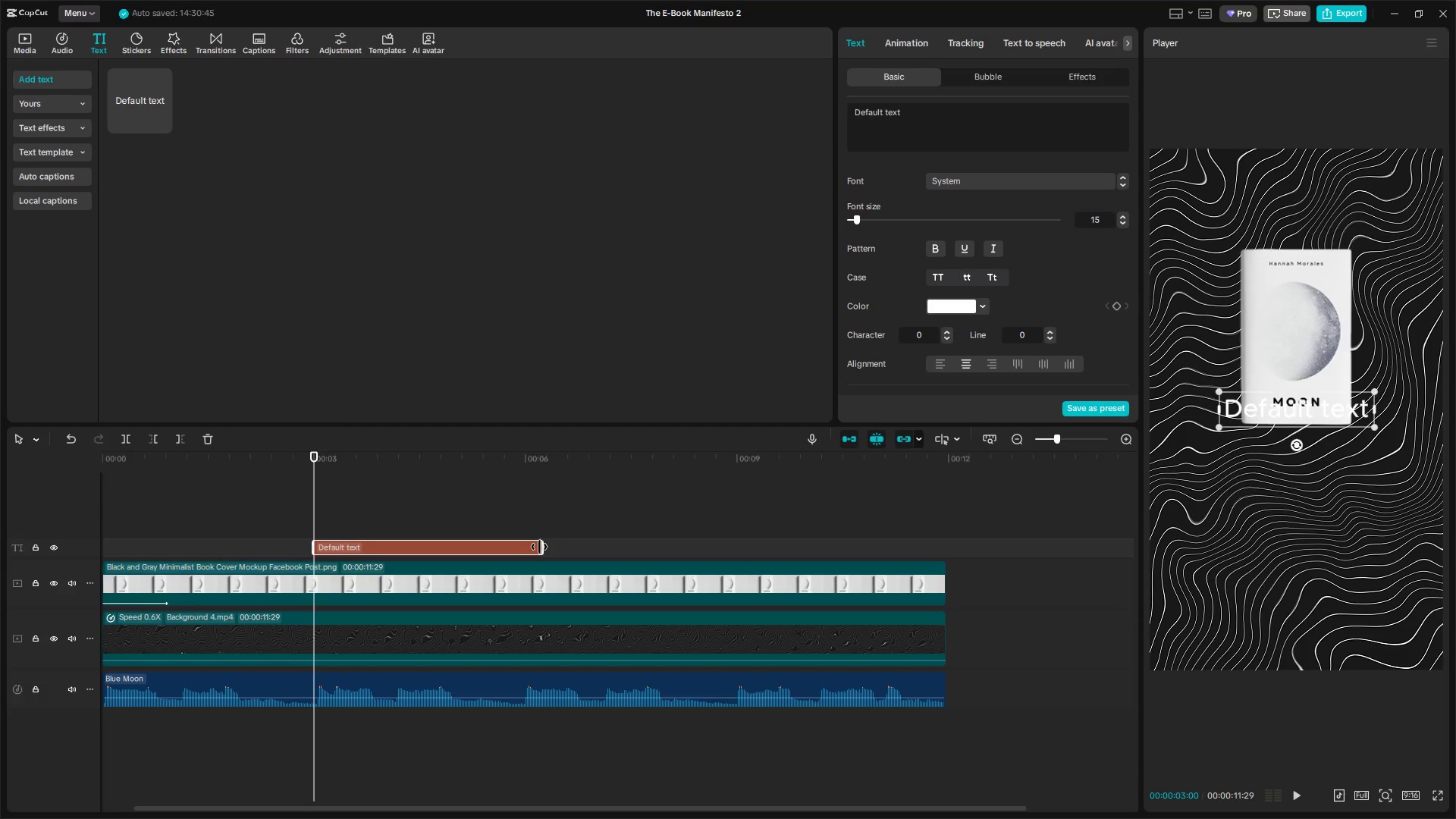 
key(Space)
 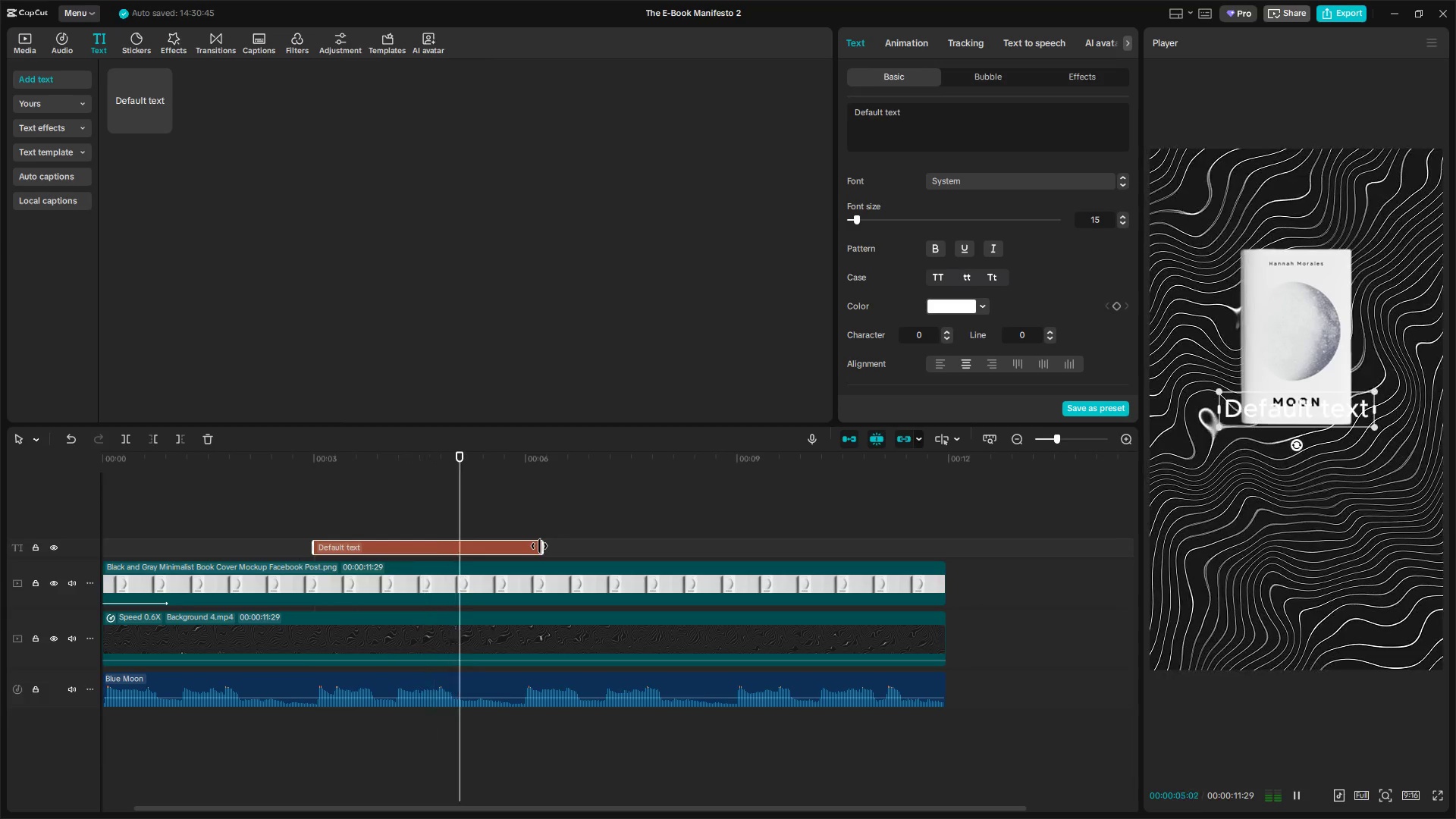 
key(Space)
 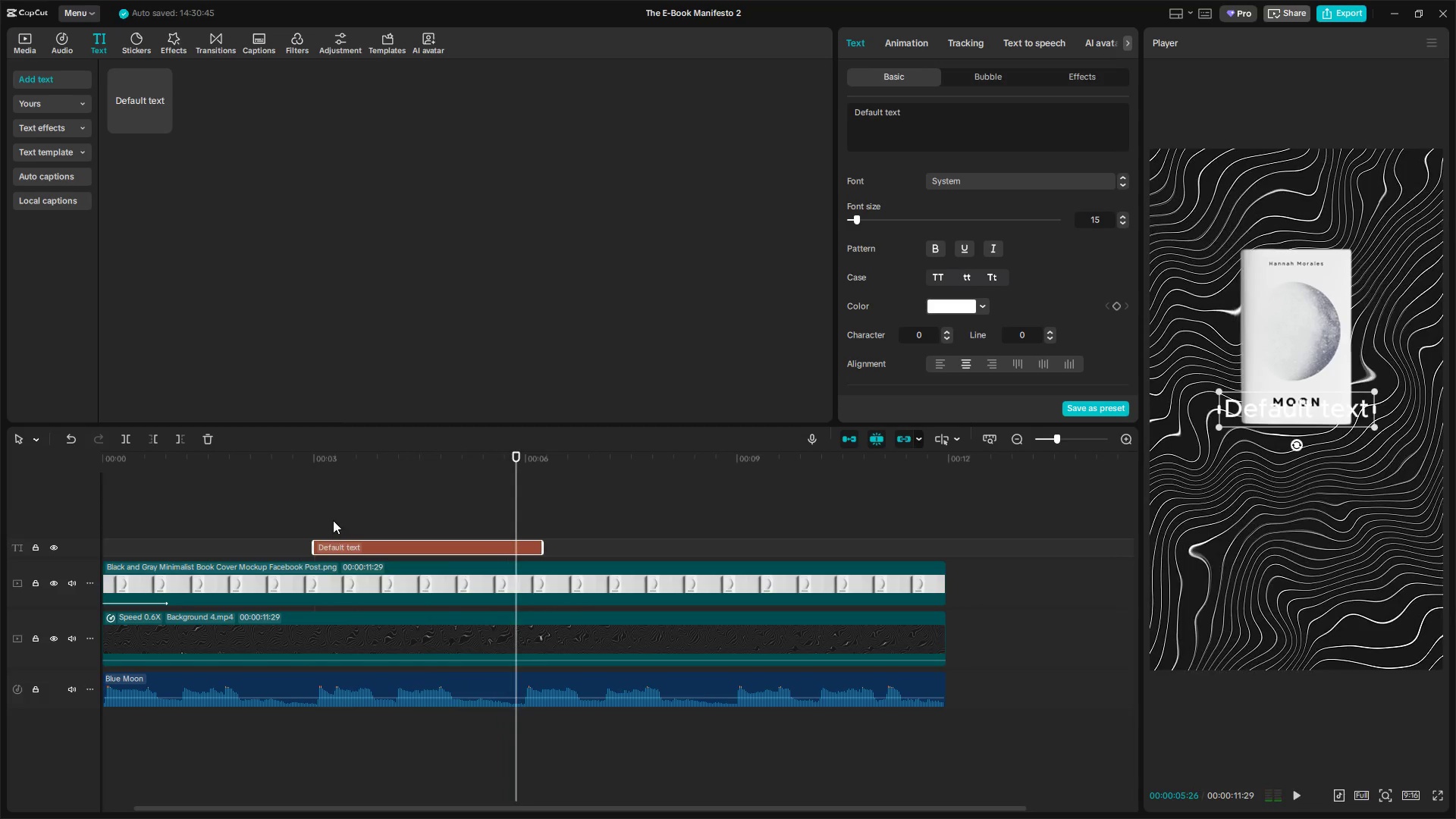 
left_click([331, 519])
 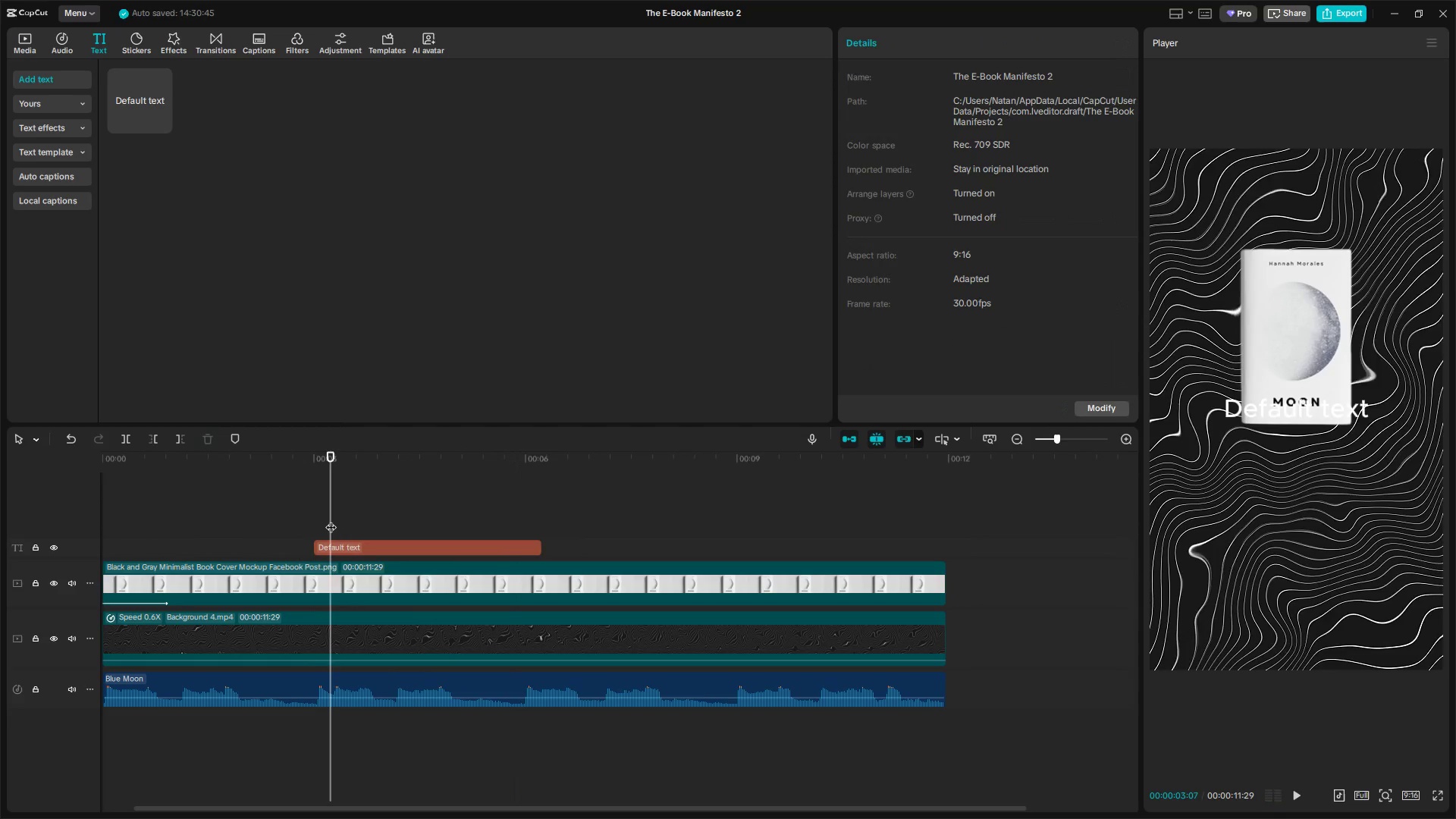 
left_click_drag(start_coordinate=[330, 519], to_coordinate=[314, 519])
 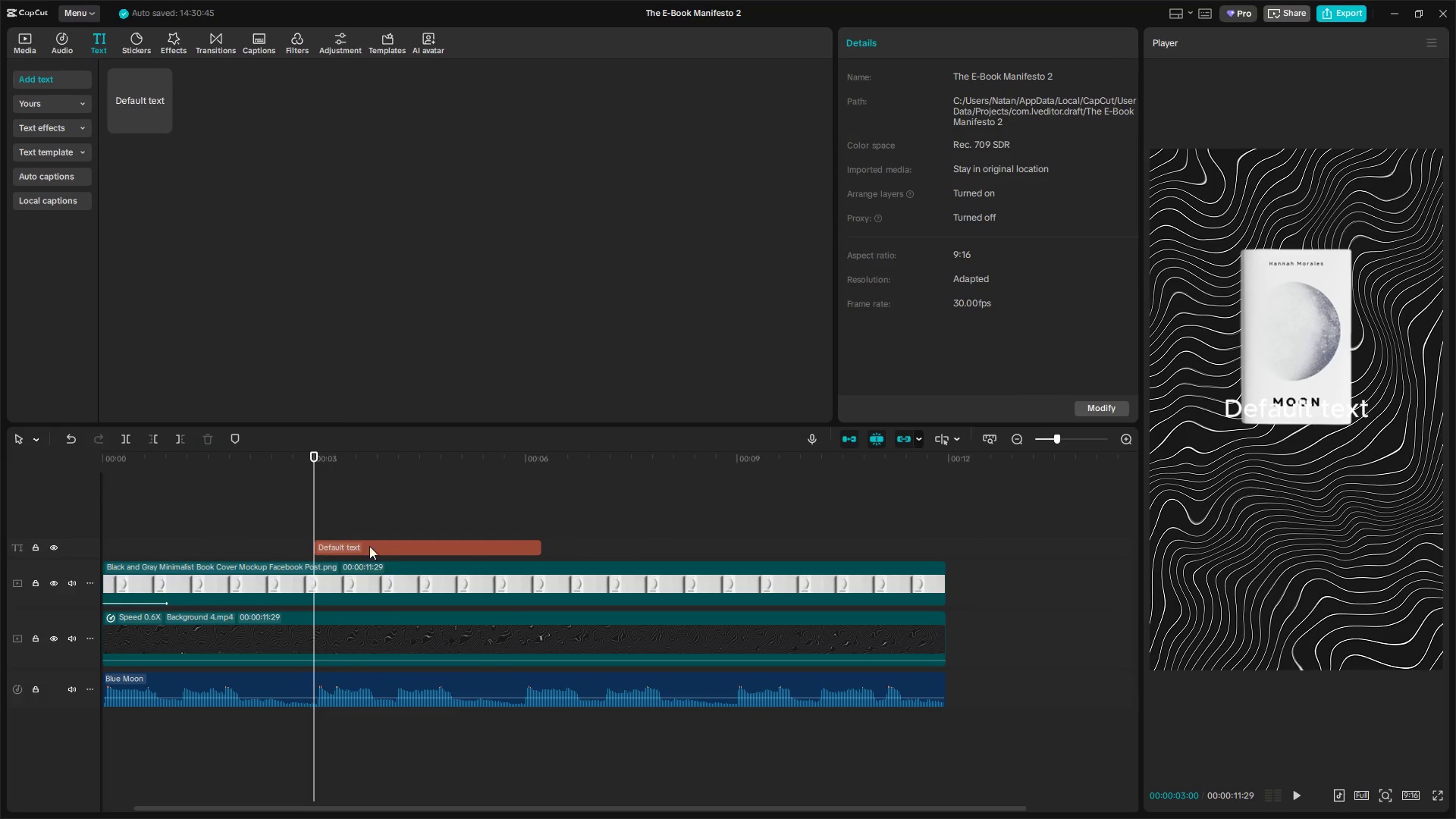 
left_click([393, 558])
 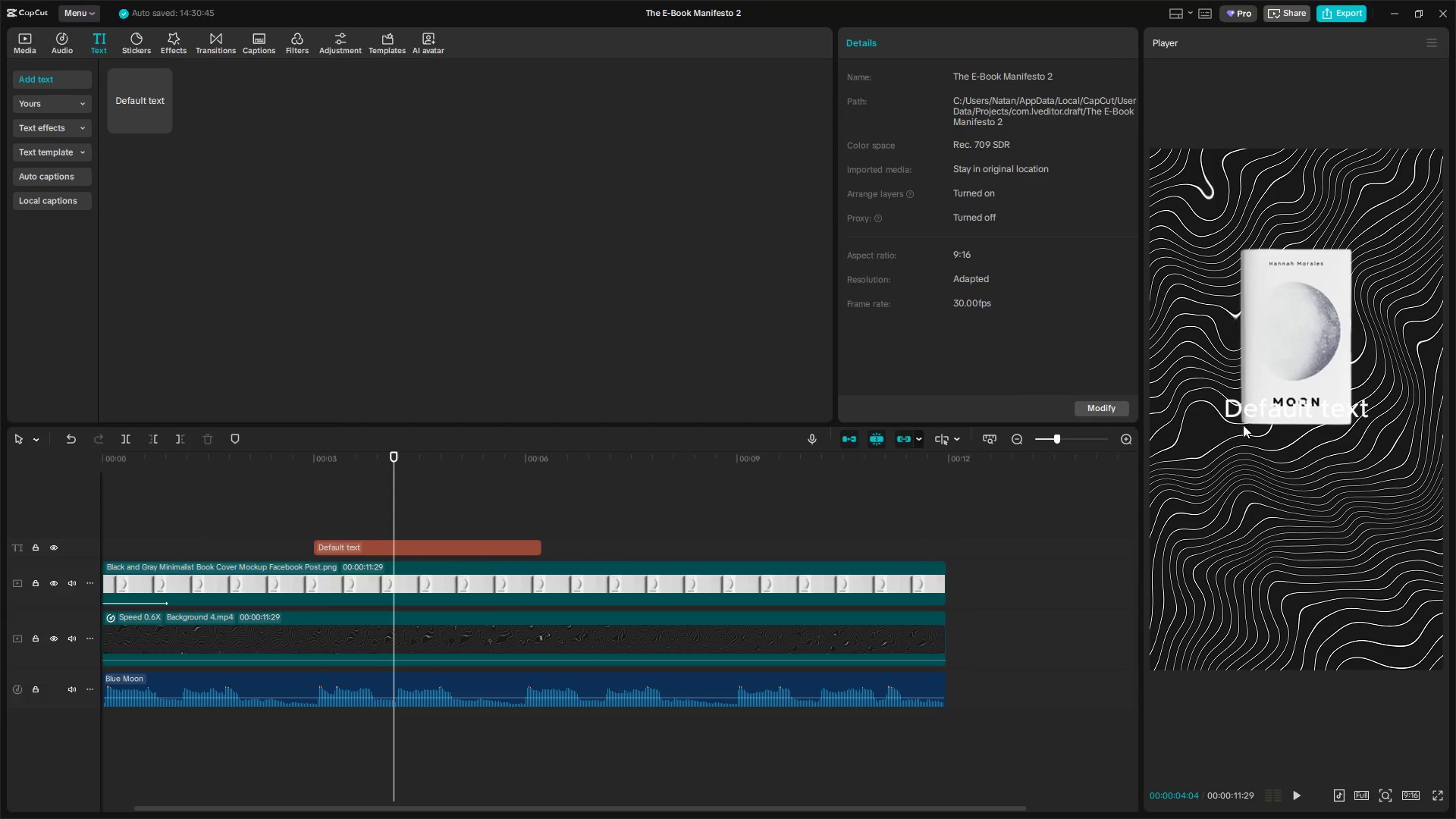 
left_click_drag(start_coordinate=[1266, 410], to_coordinate=[1268, 462])
 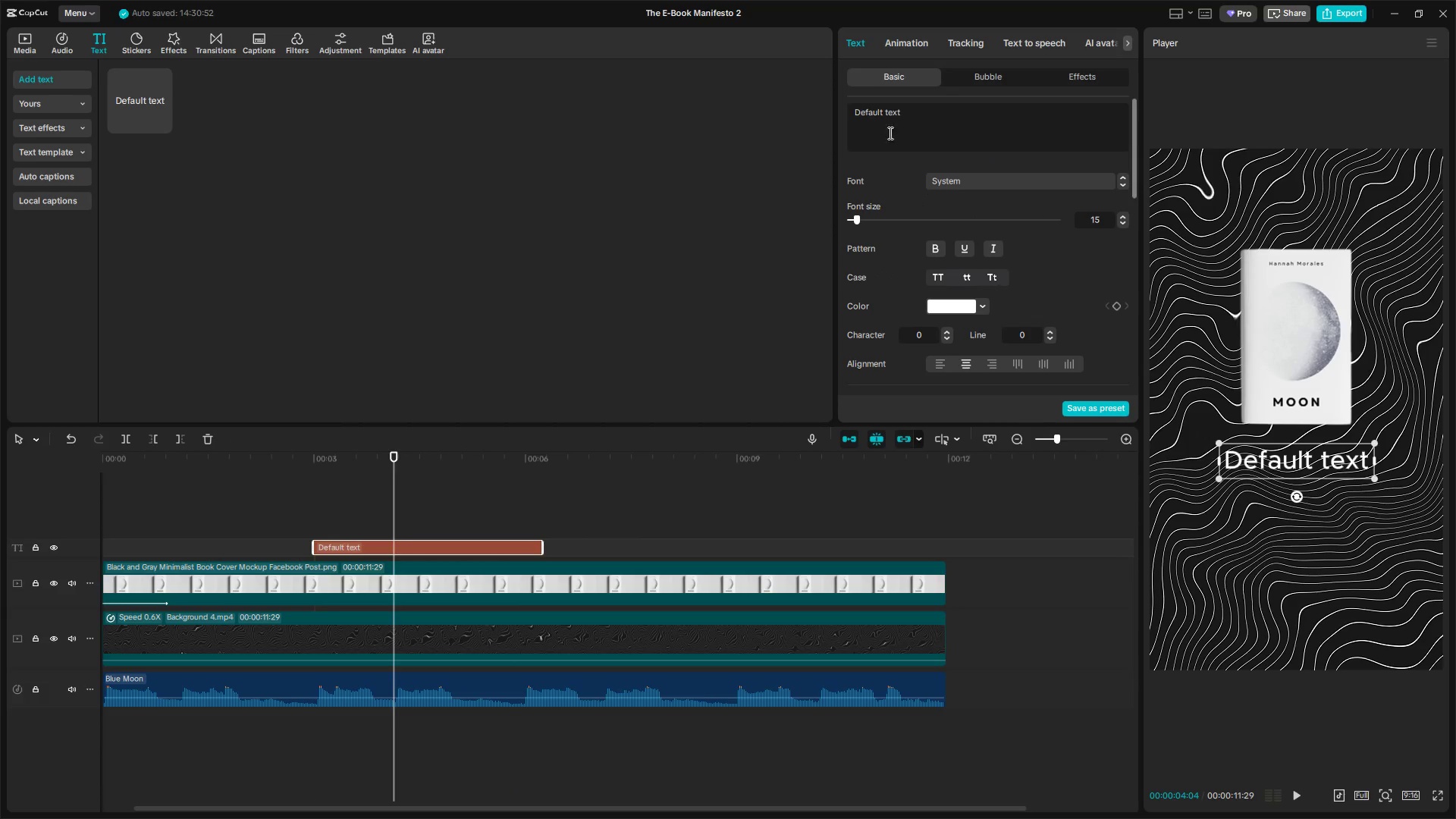 
left_click_drag(start_coordinate=[941, 123], to_coordinate=[663, 106])
 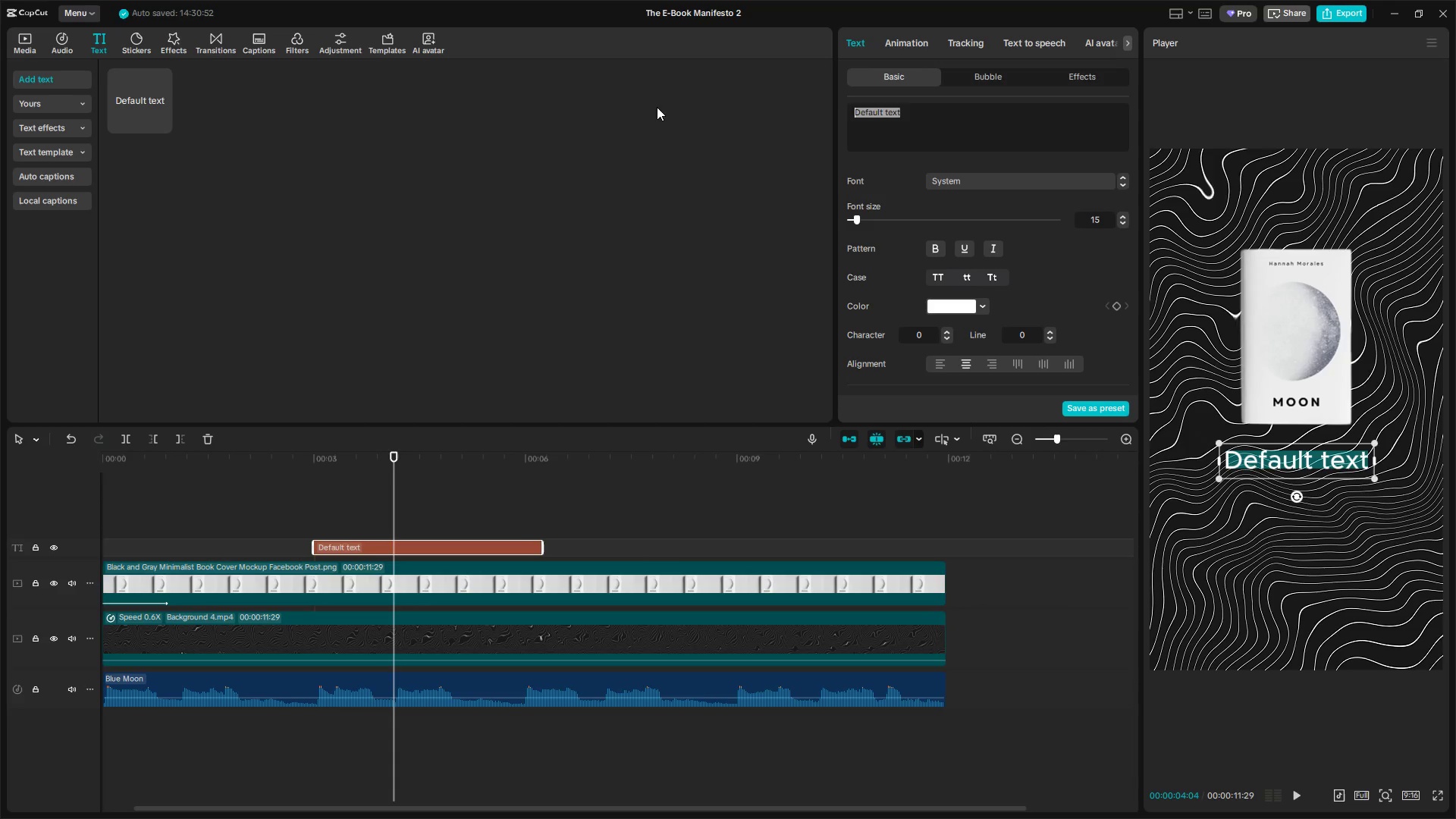 
type(Expolote )
key(Backspace)
key(Backspace)
key(Backspace)
type(re The Series)
 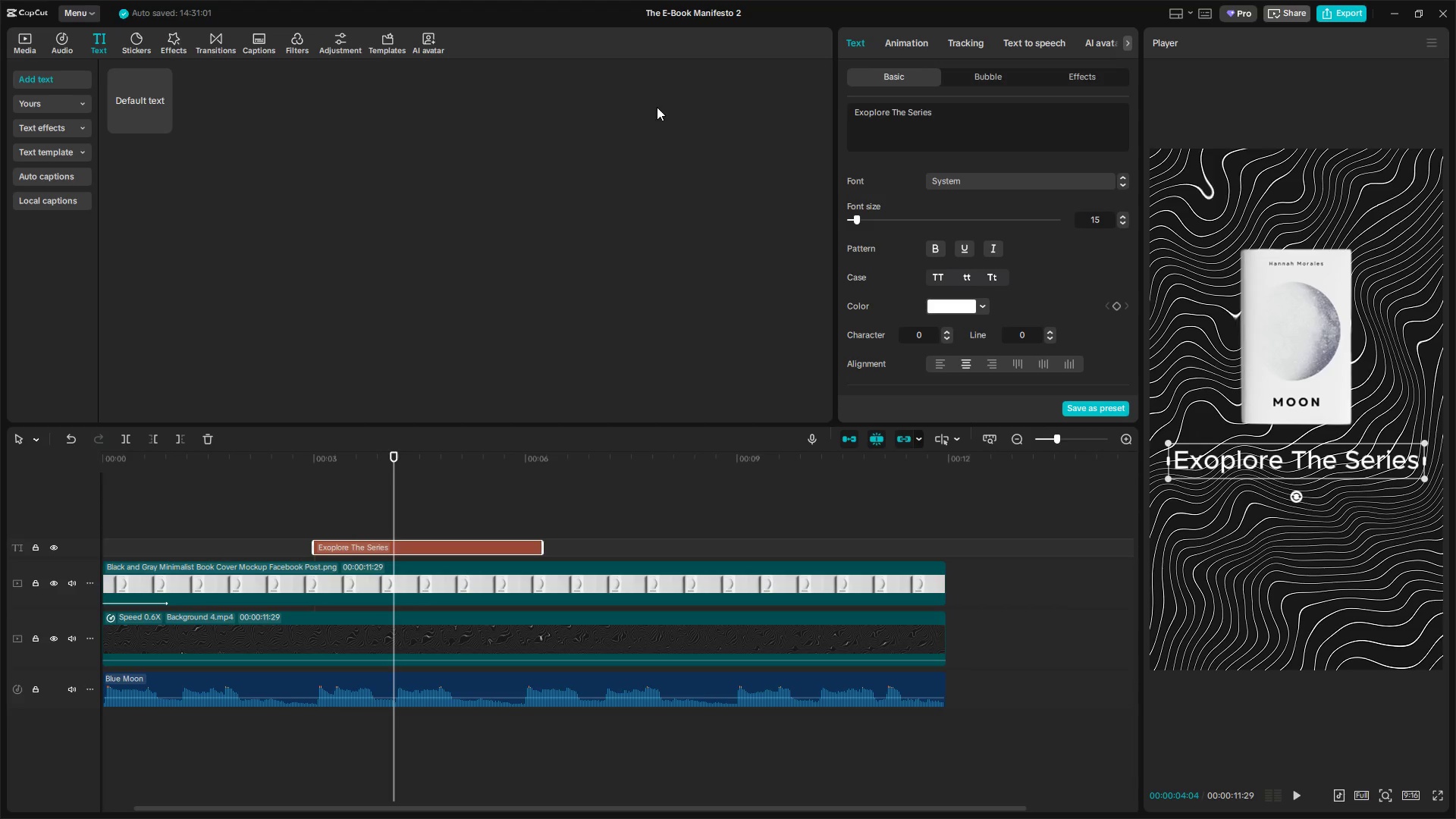 
left_click([868, 114])
 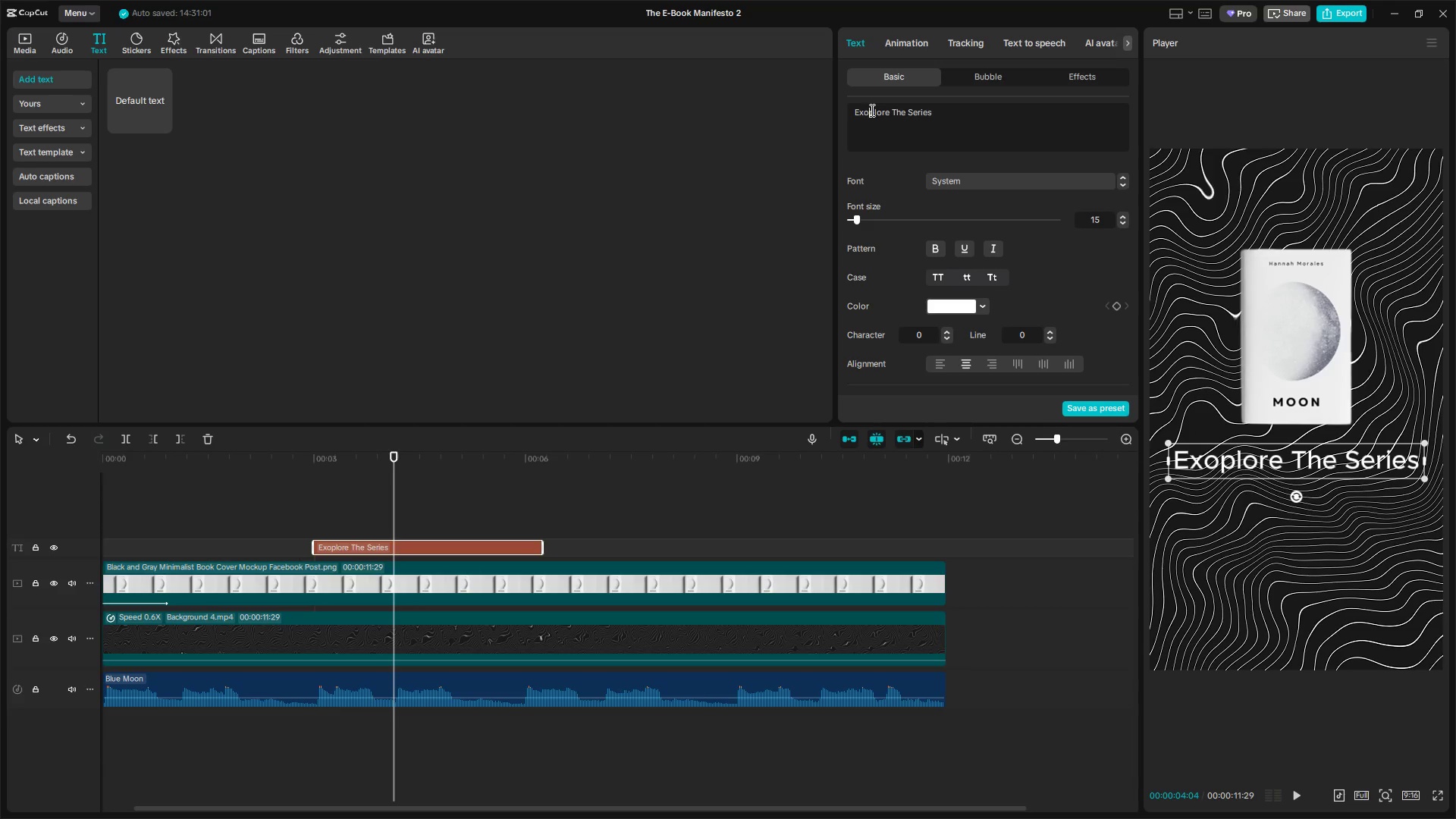 
key(Backspace)
 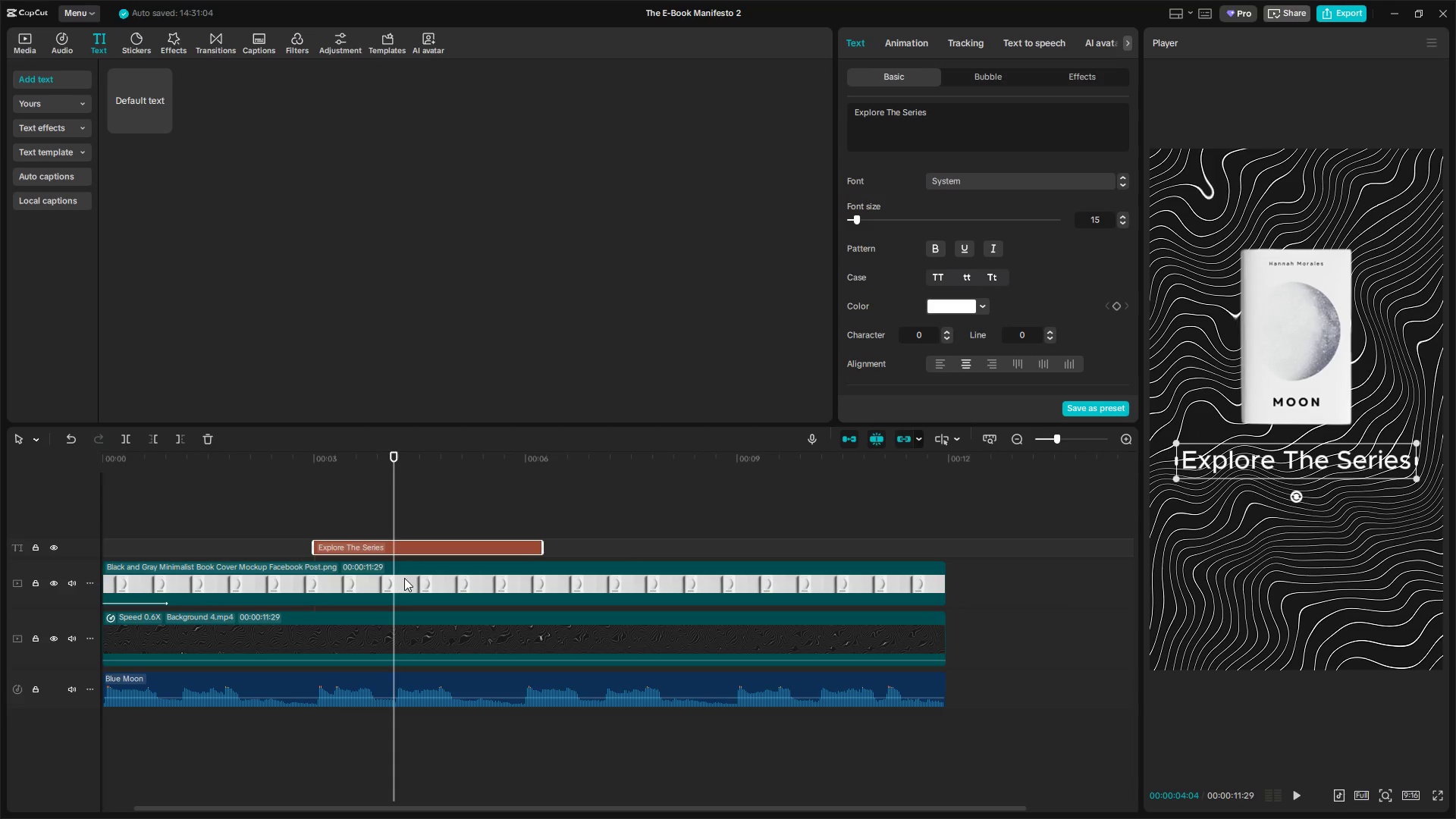 
left_click([322, 519])
 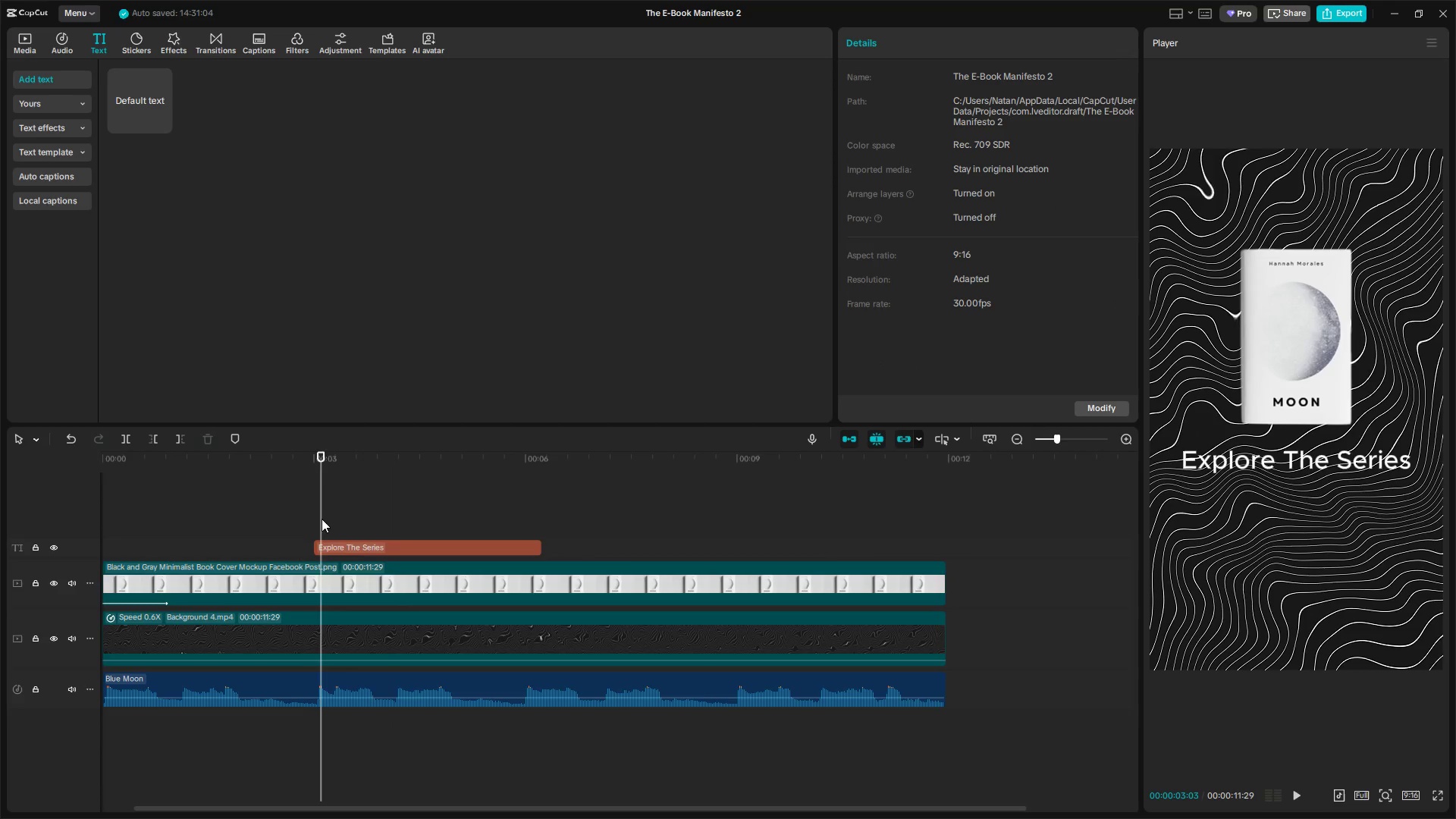 
left_click_drag(start_coordinate=[323, 519], to_coordinate=[303, 520])
 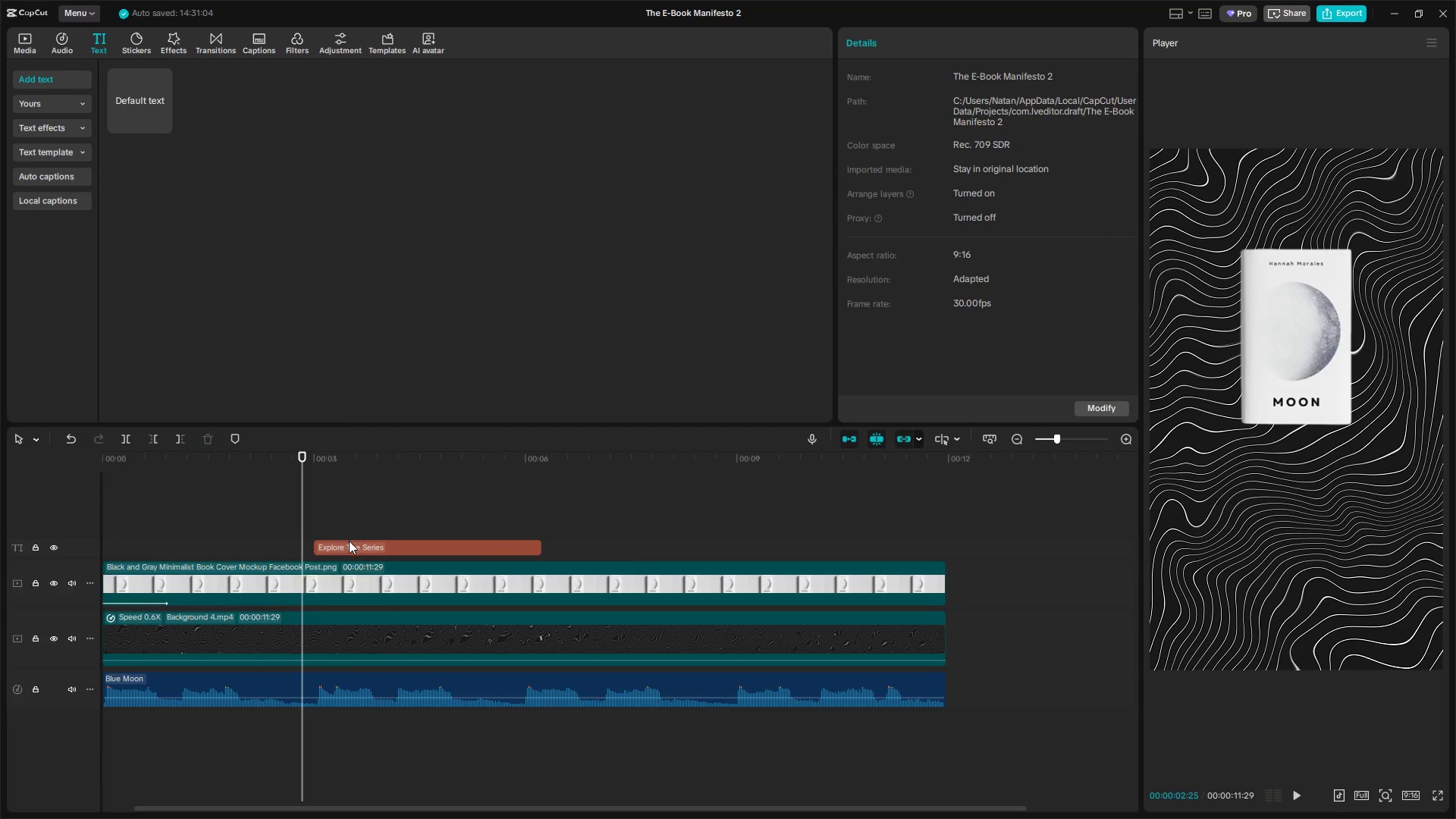 
left_click_drag(start_coordinate=[349, 544], to_coordinate=[358, 545])
 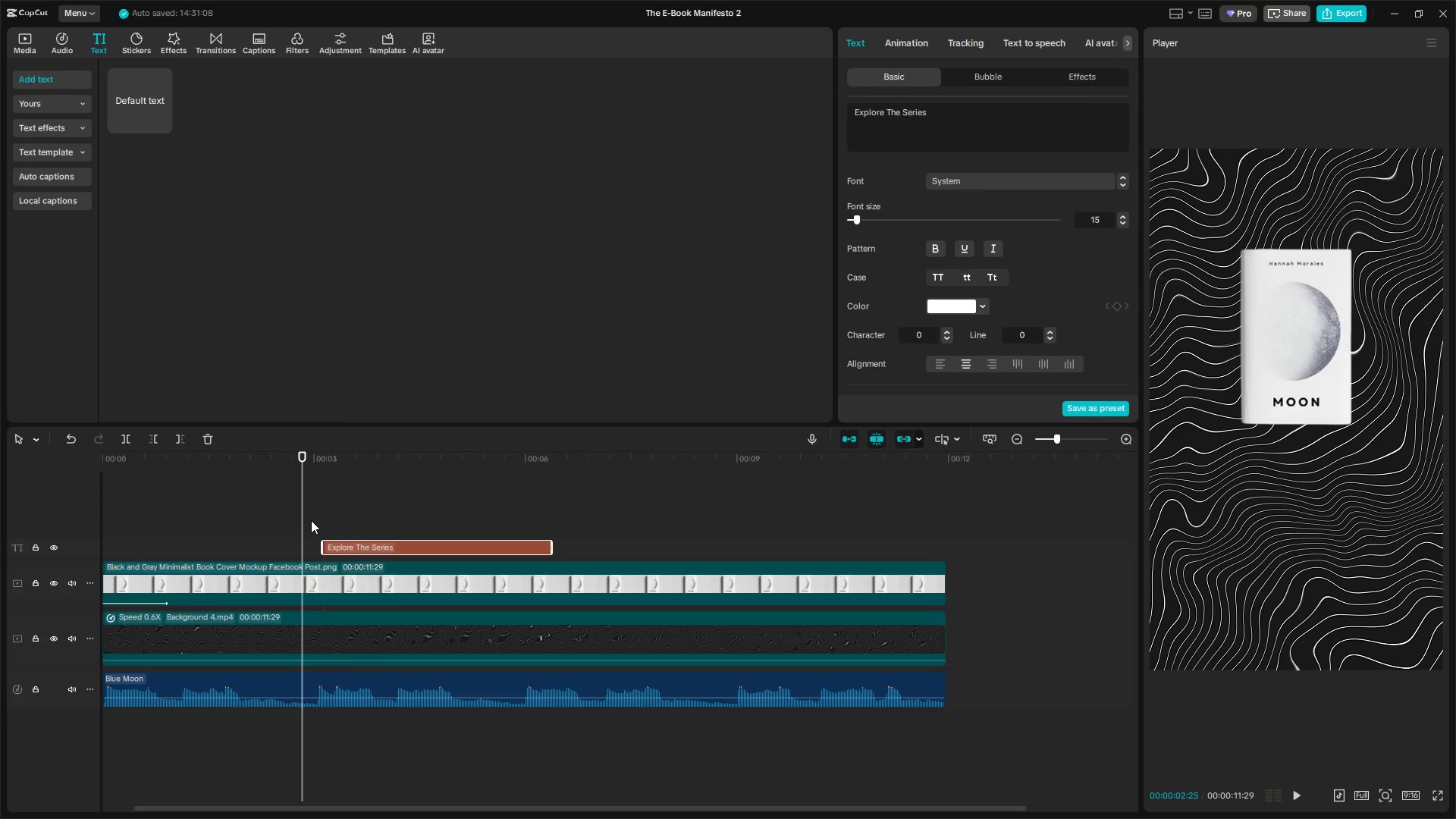 
left_click([310, 519])
 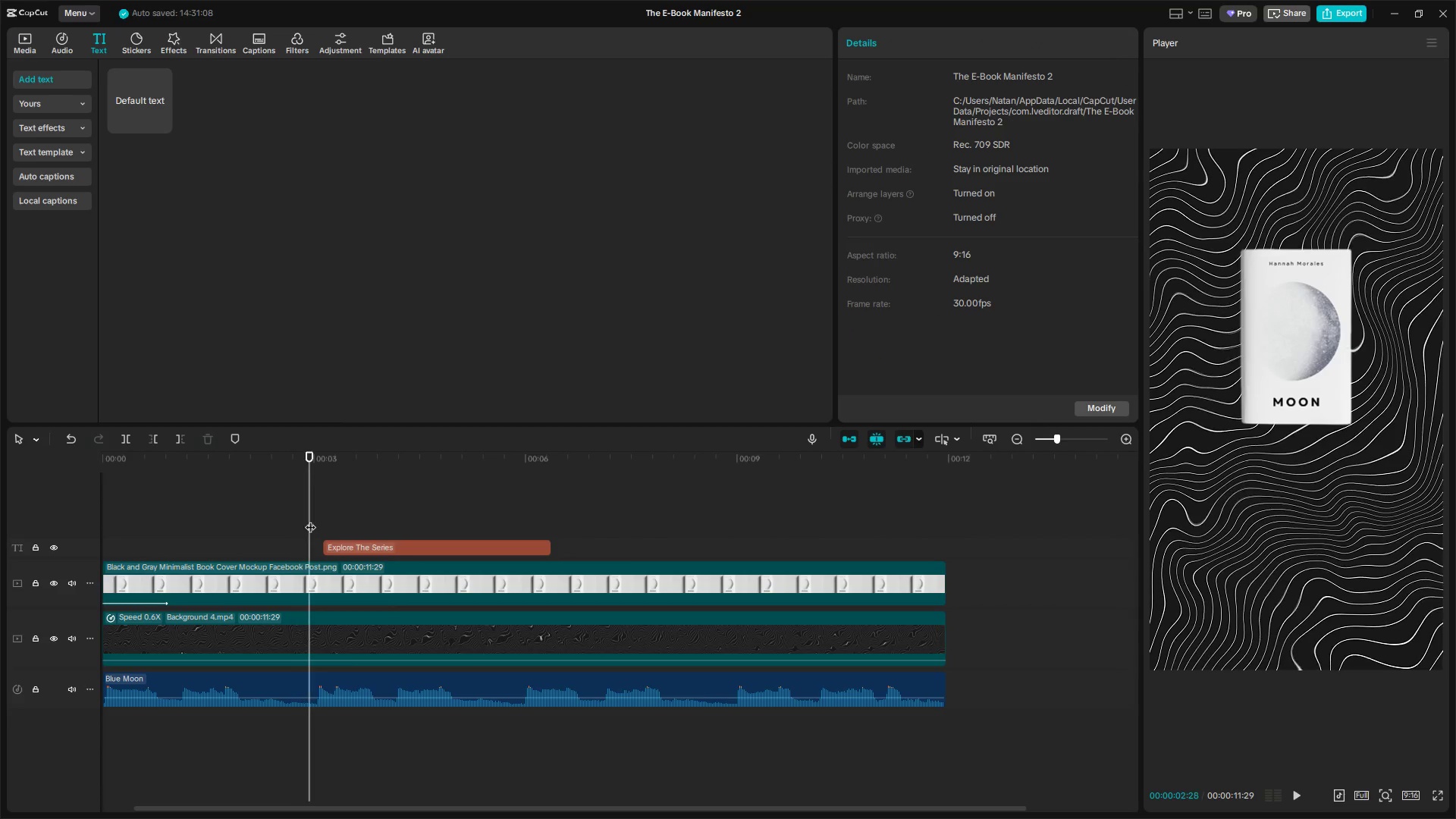 
left_click_drag(start_coordinate=[310, 519], to_coordinate=[318, 521])
 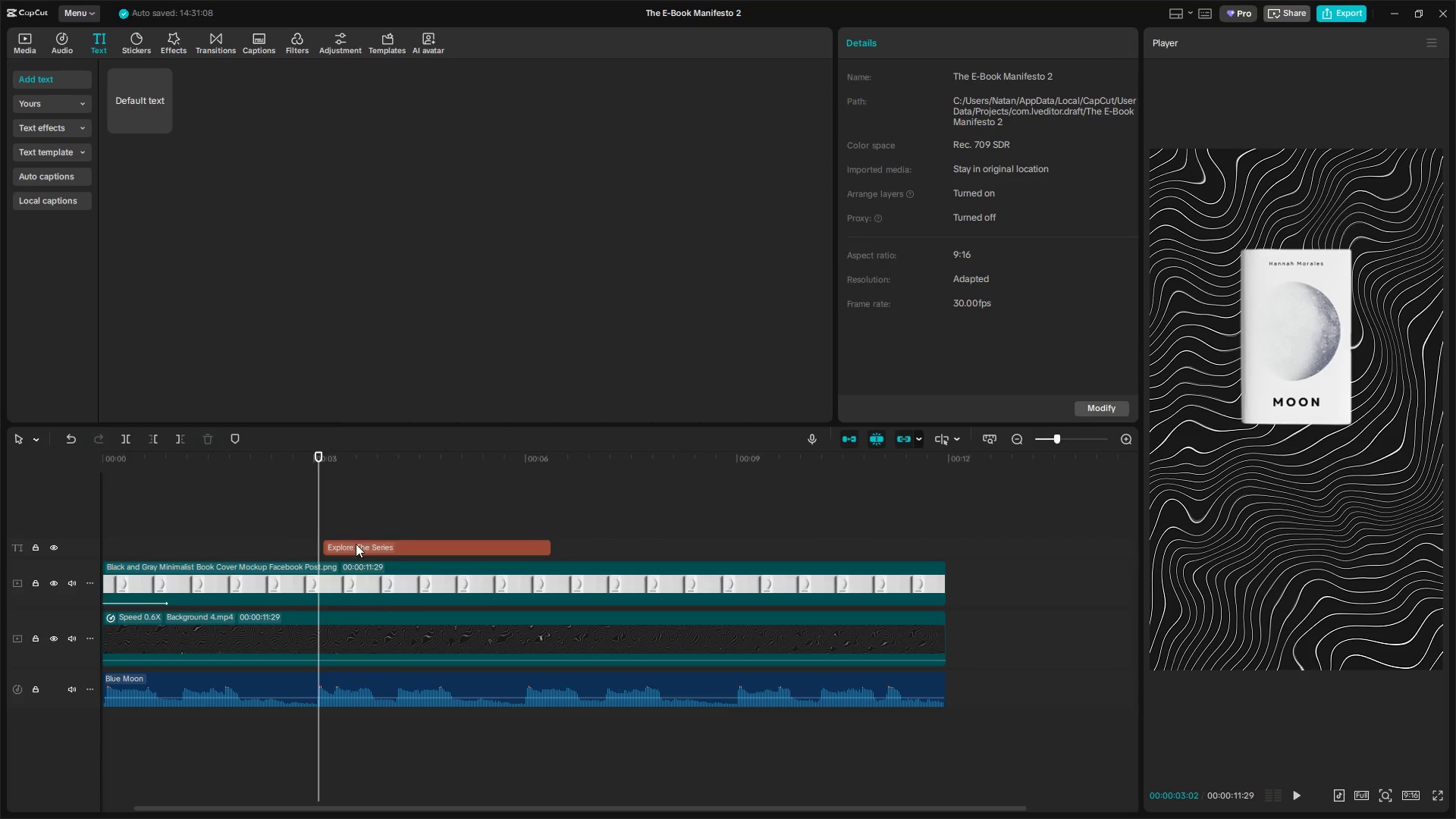 
left_click_drag(start_coordinate=[363, 548], to_coordinate=[356, 545])
 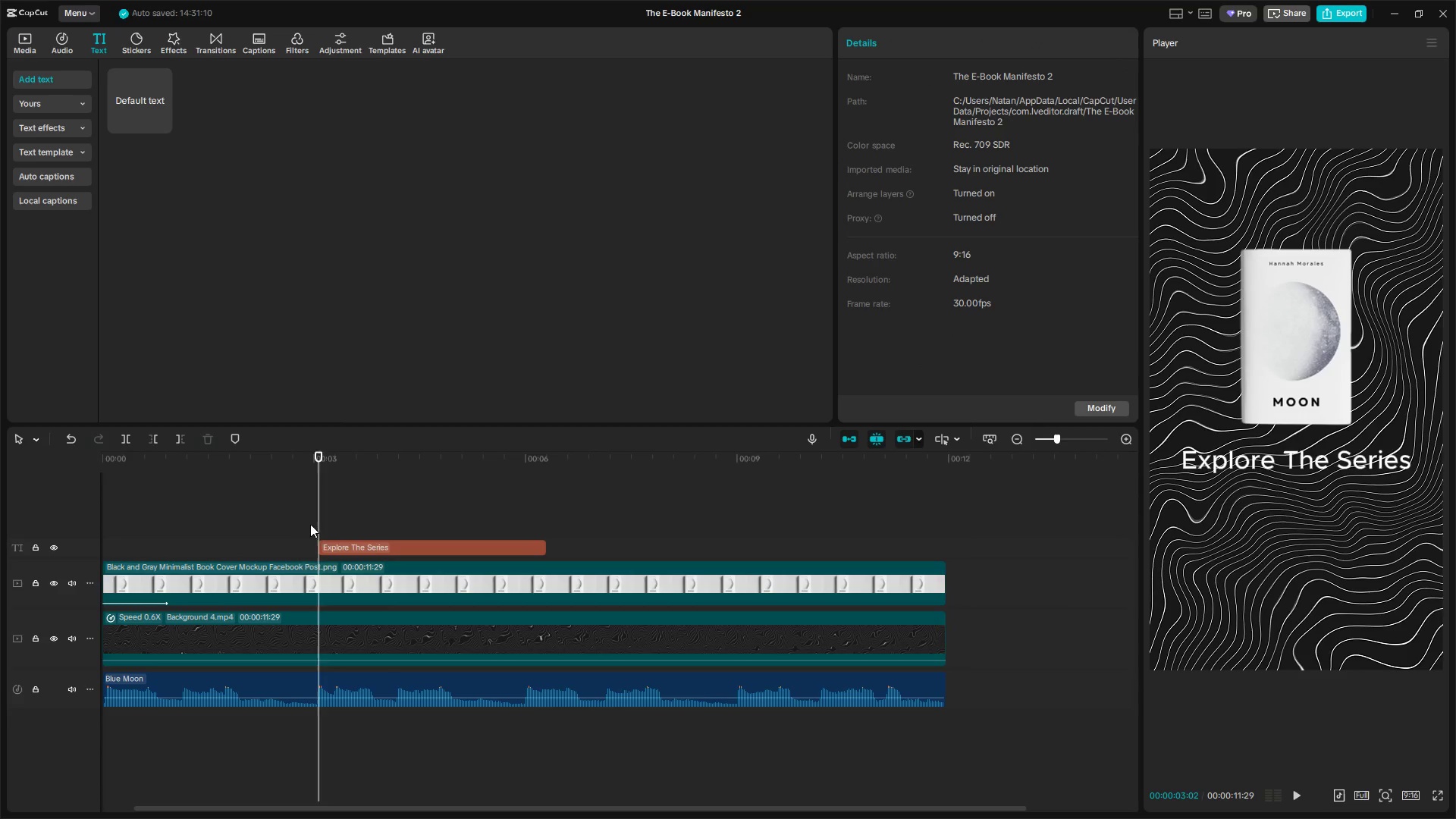 
key(Space)
 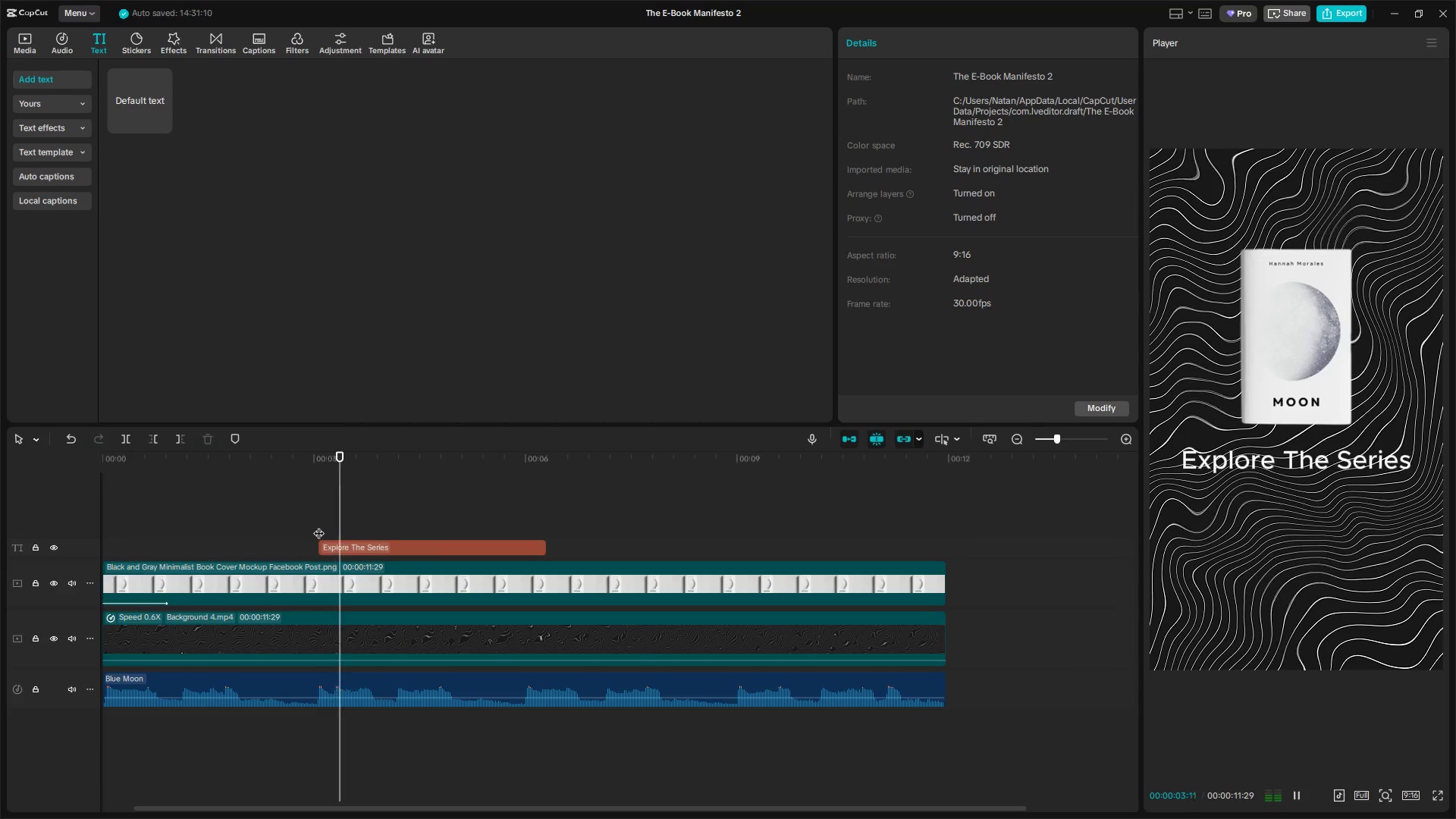 
key(Space)
 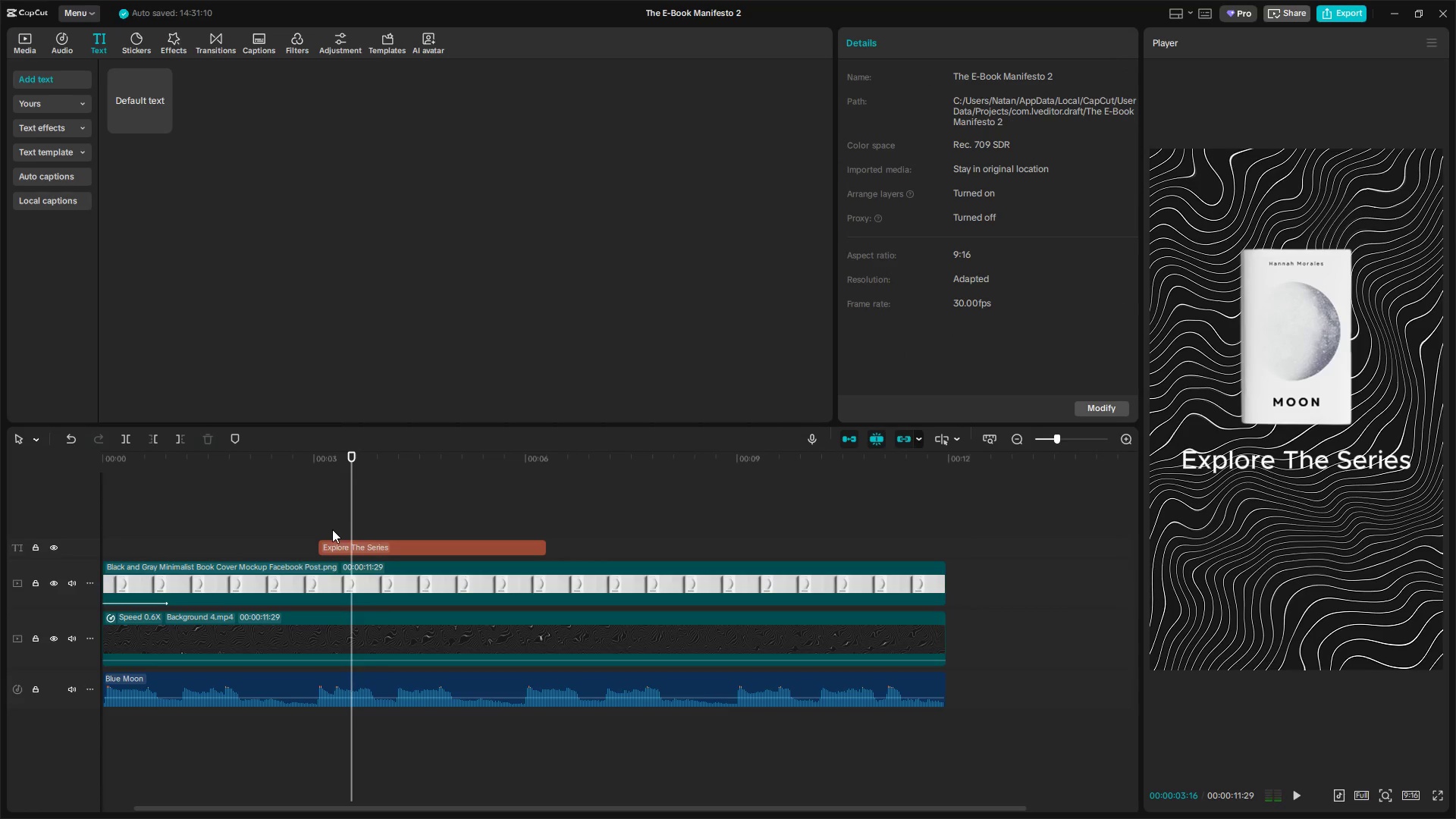 
left_click([344, 531])
 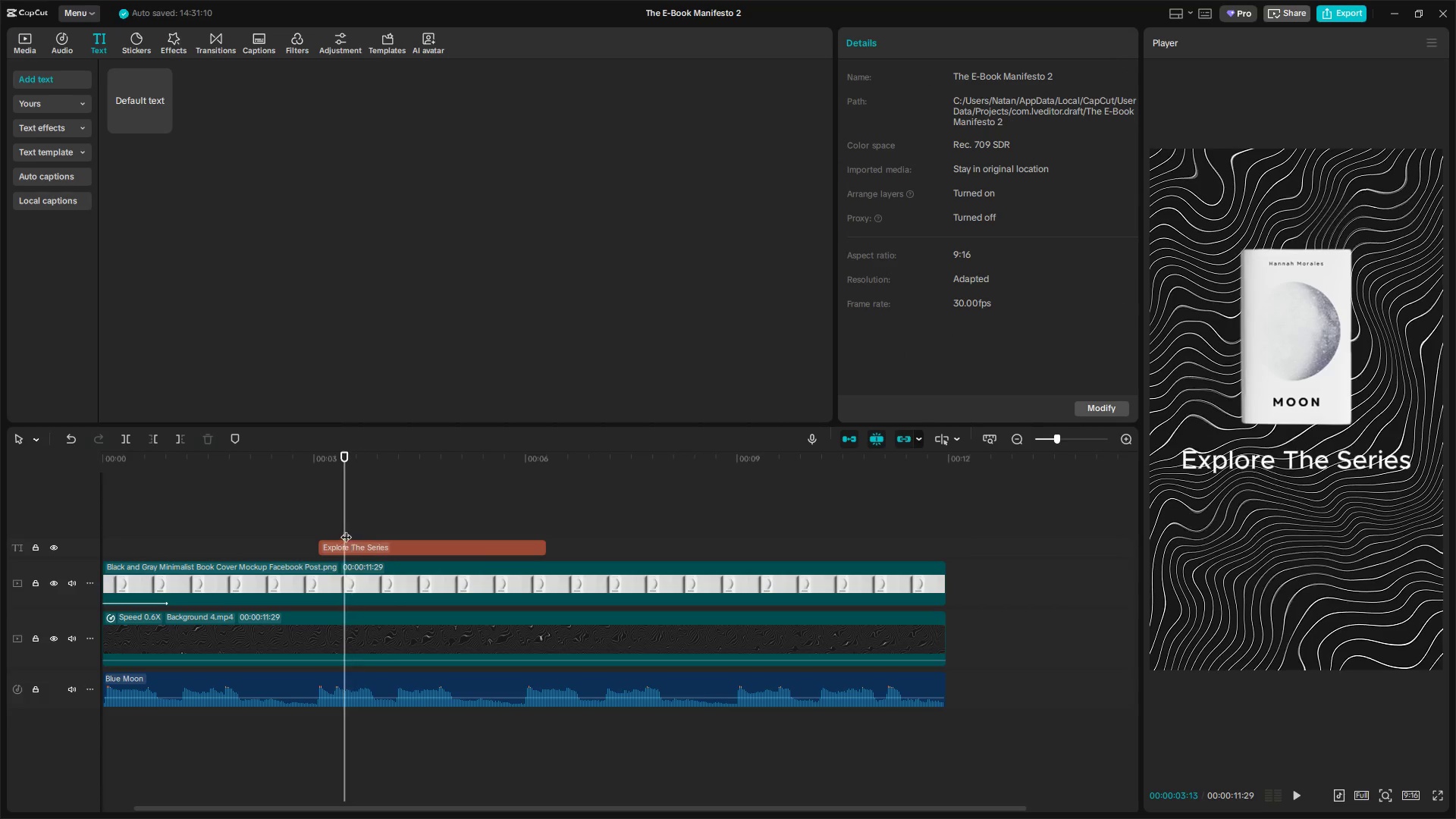 
left_click_drag(start_coordinate=[344, 527], to_coordinate=[318, 527])
 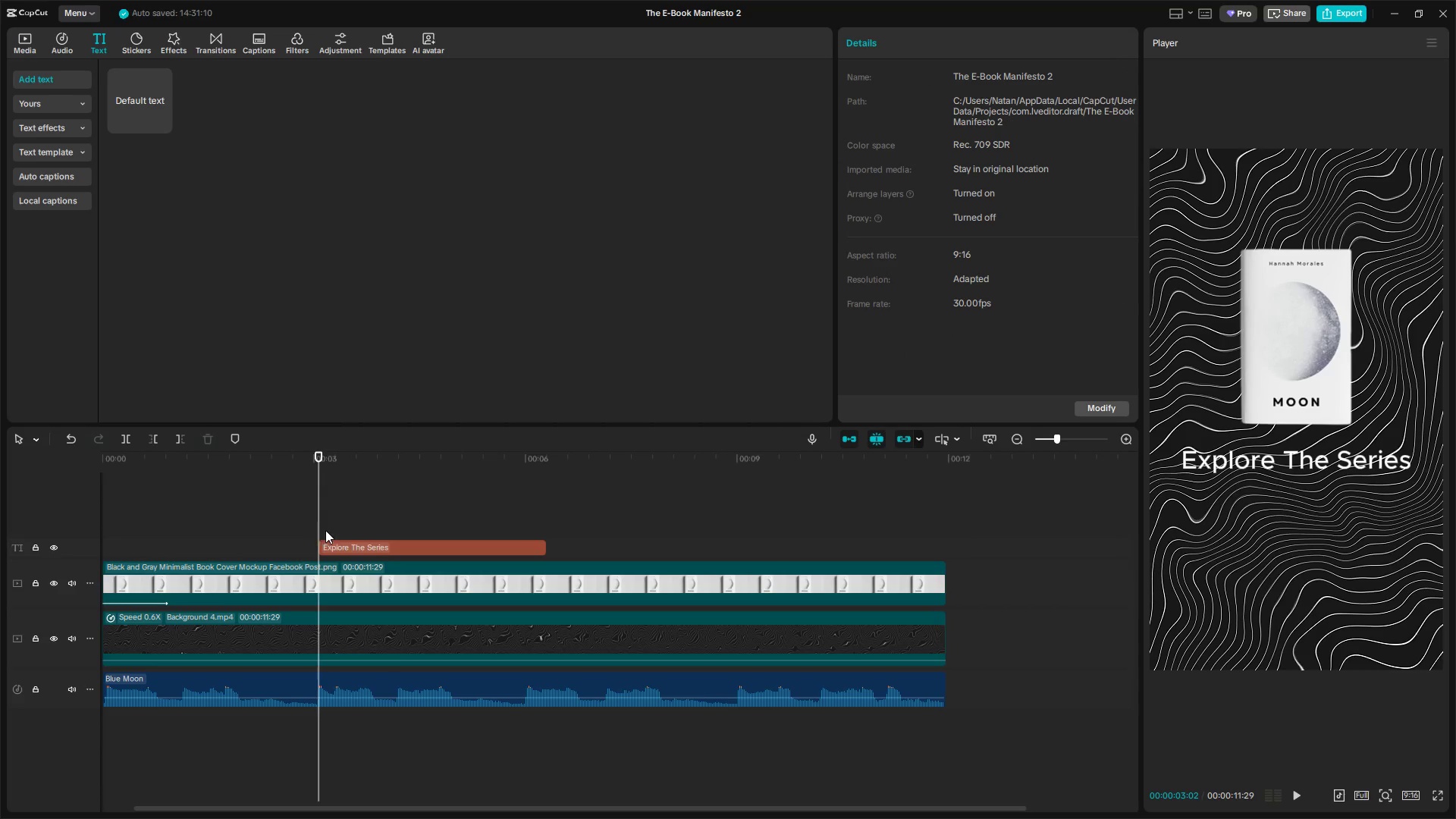 
left_click([353, 542])
 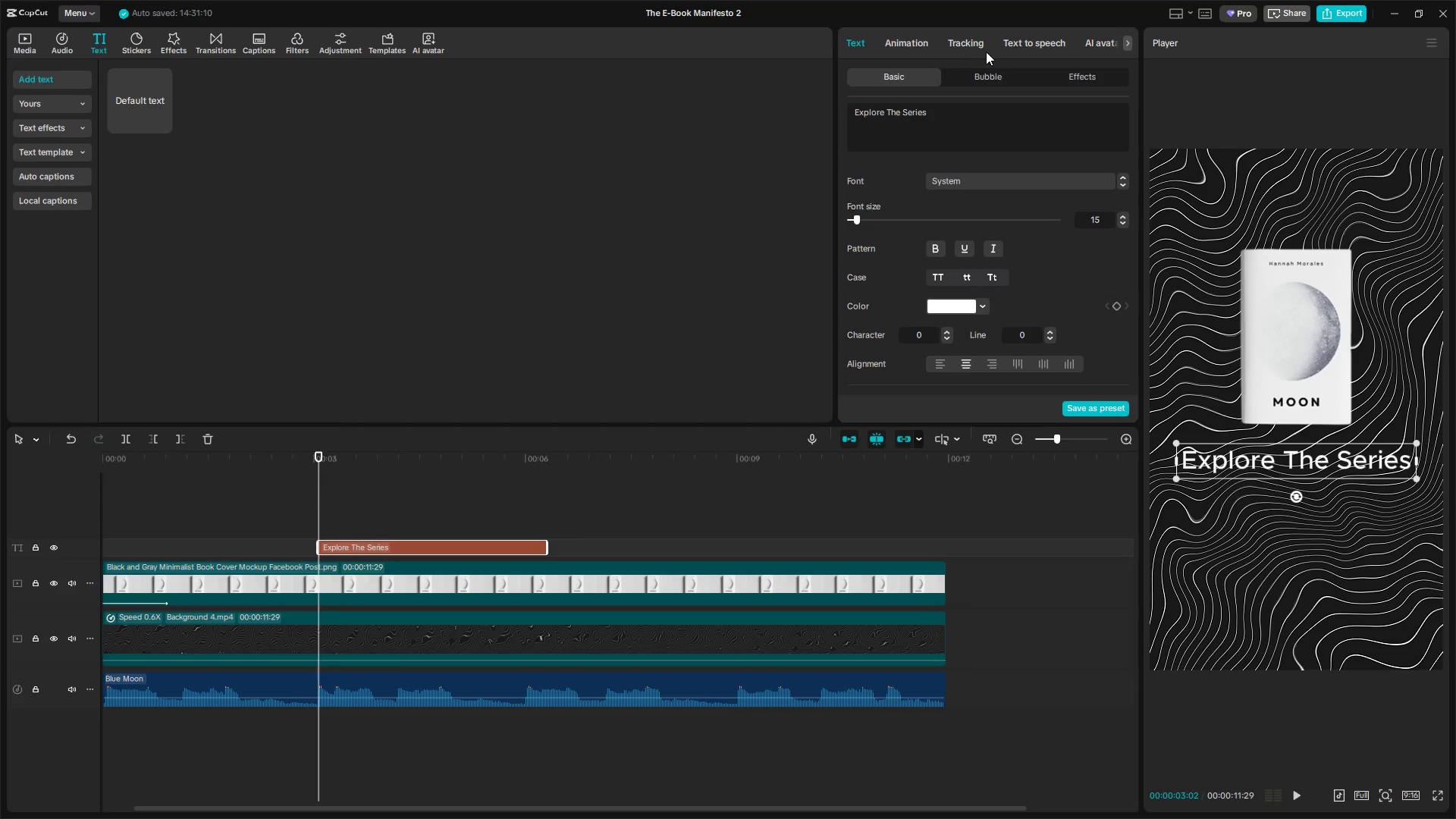 
left_click([923, 48])
 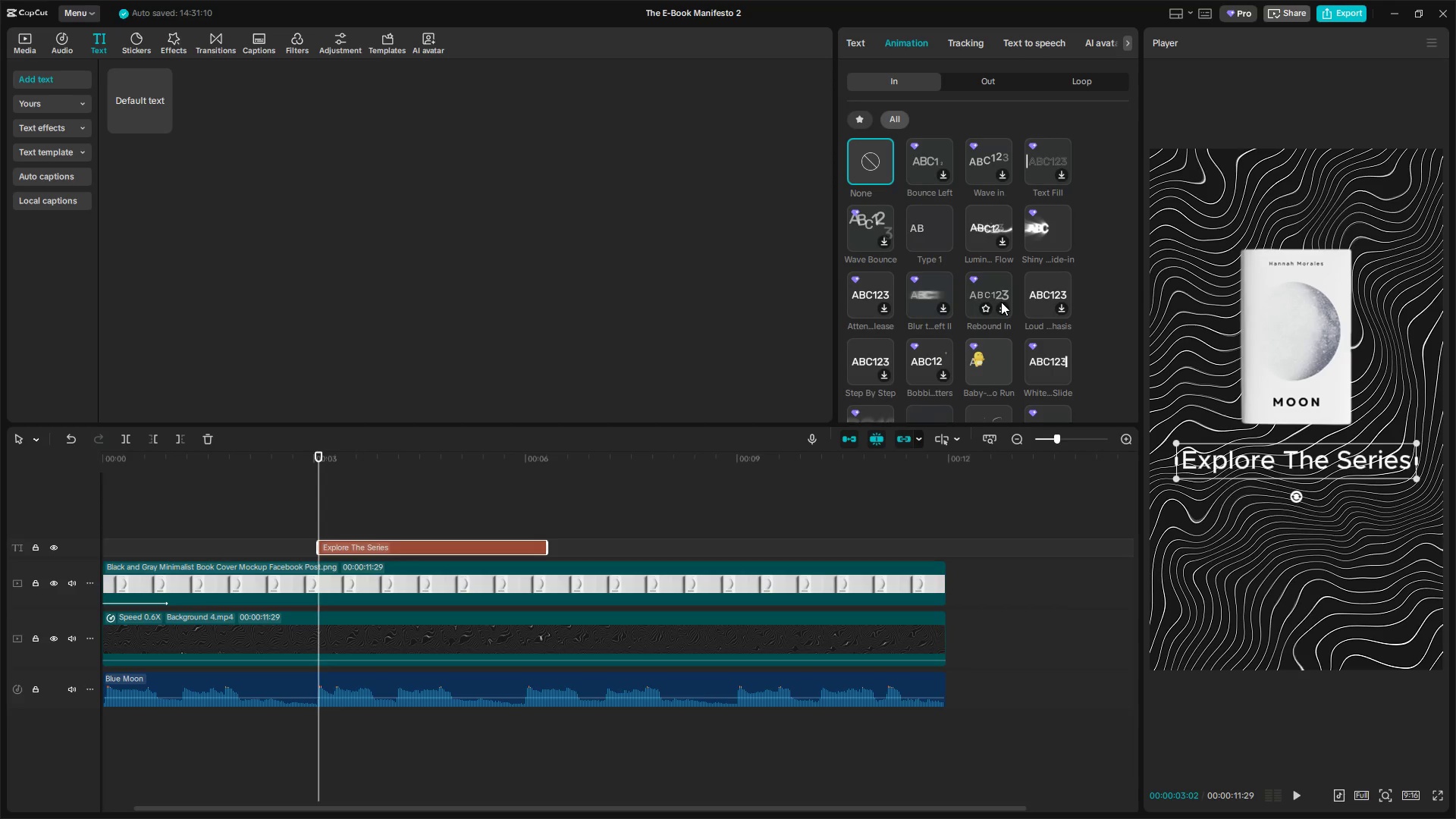 
wait(6.98)
 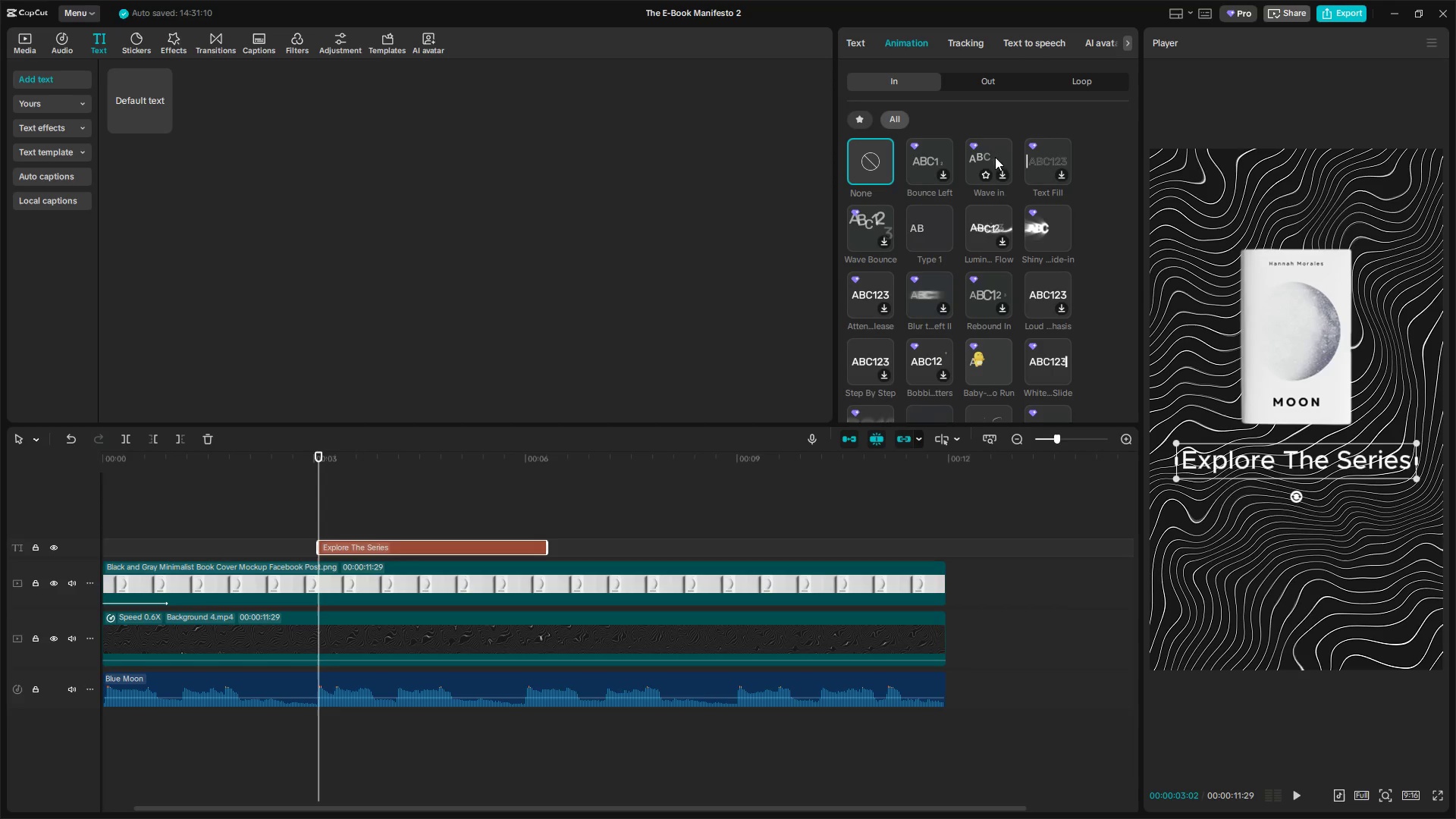 
scroll: coordinate [1049, 366], scroll_direction: down, amount: 3.0
 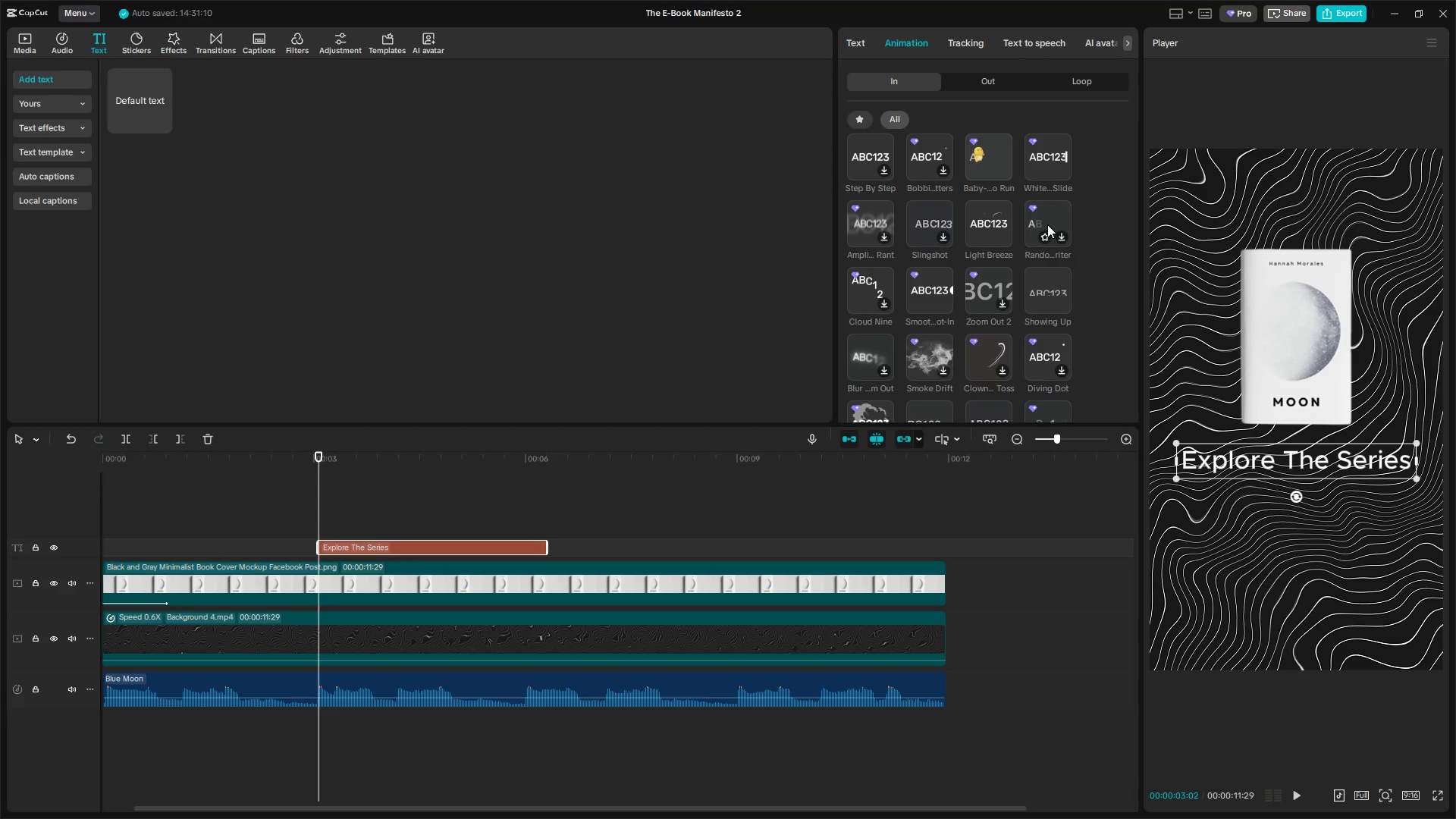 
left_click([1047, 224])